 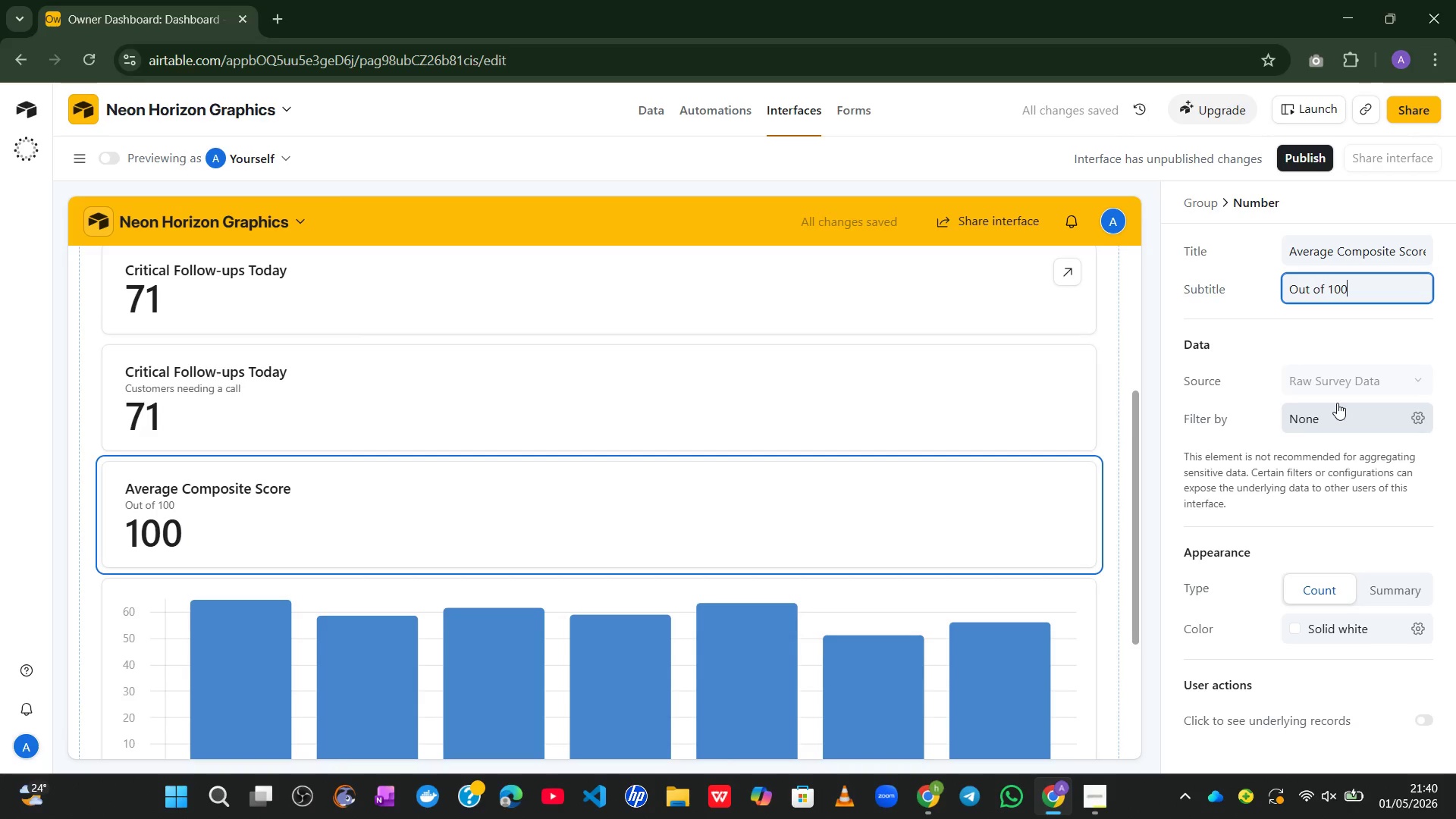 
left_click([1332, 588])
 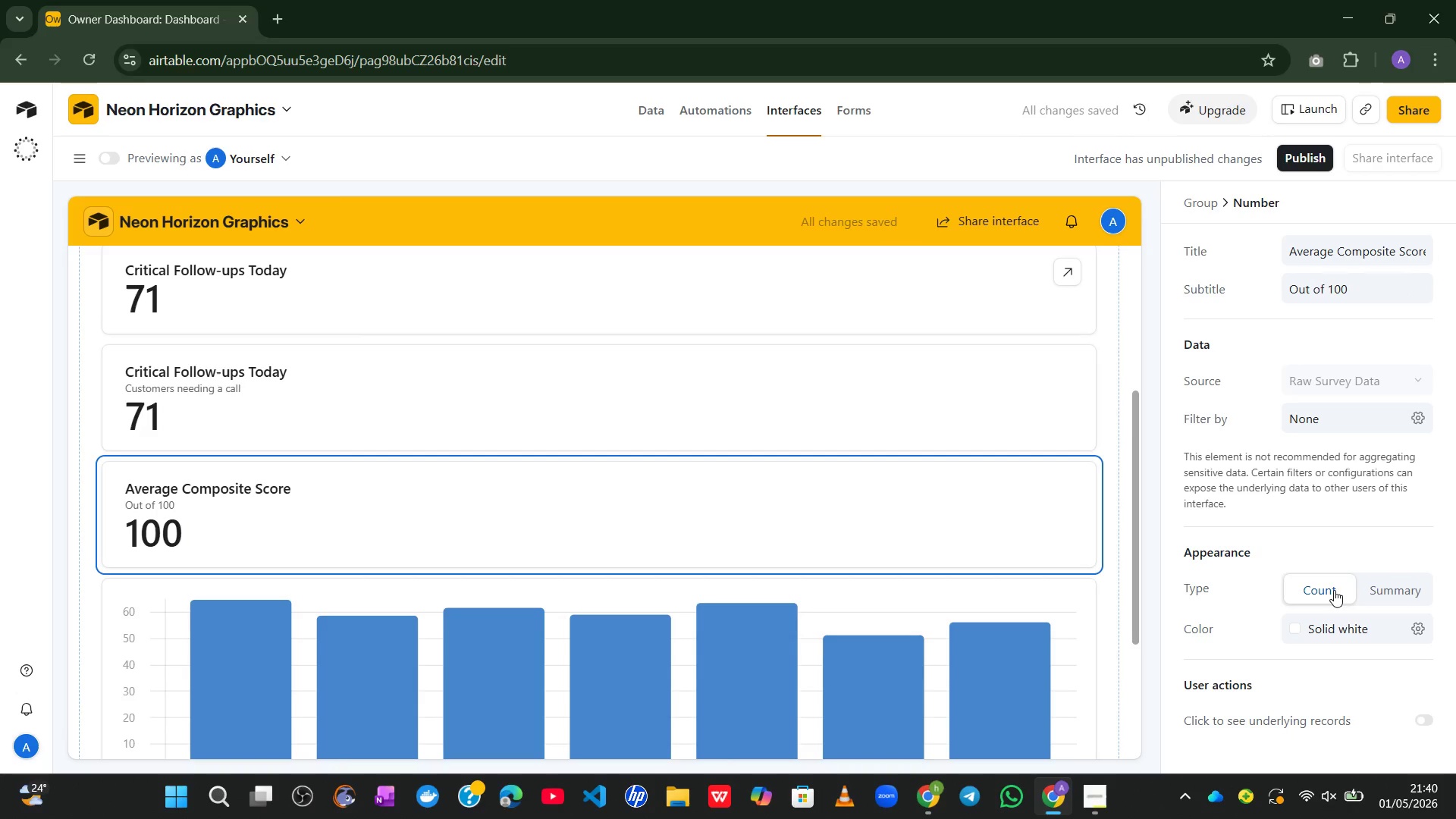 
double_click([1334, 590])
 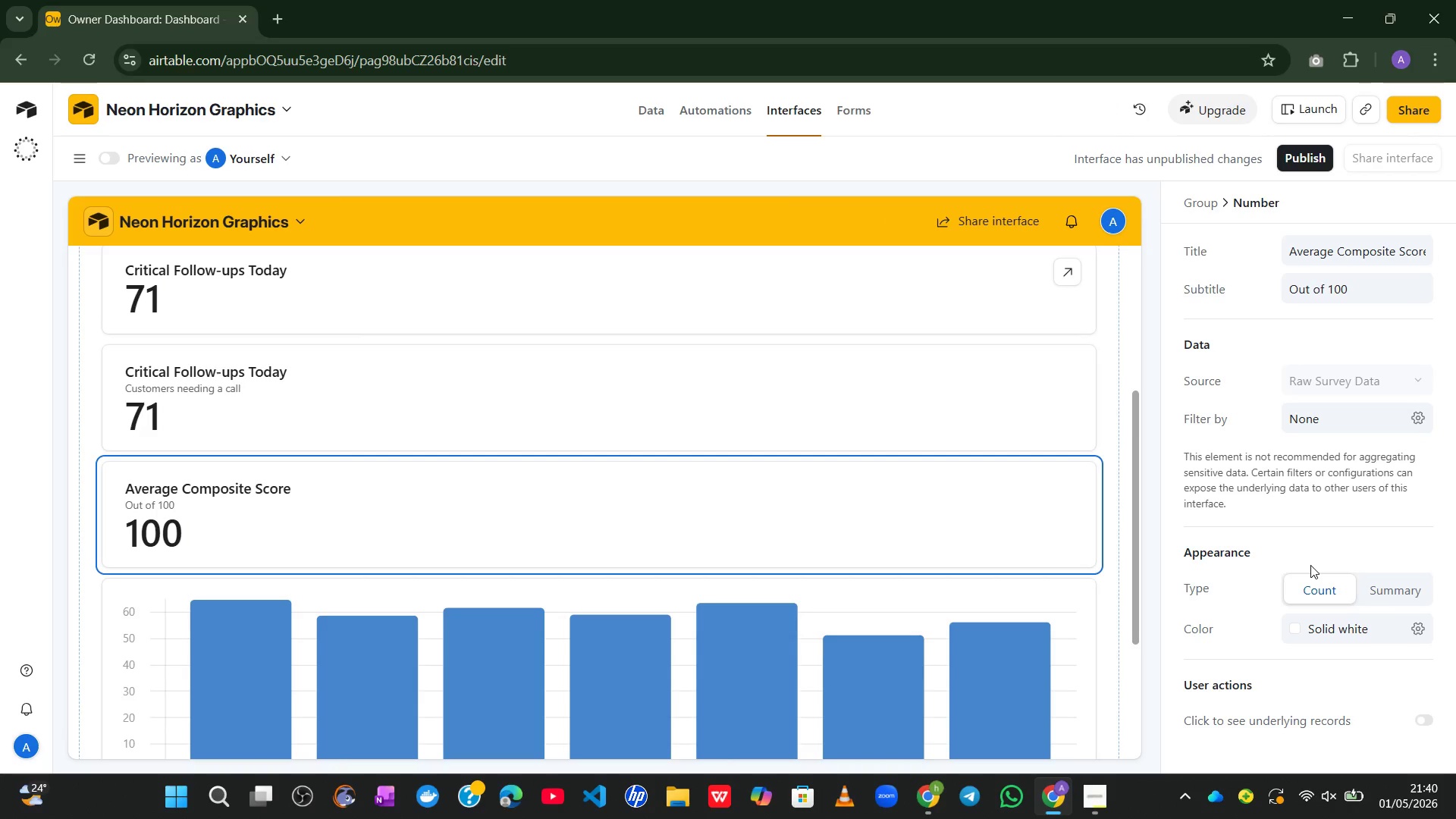 
wait(13.02)
 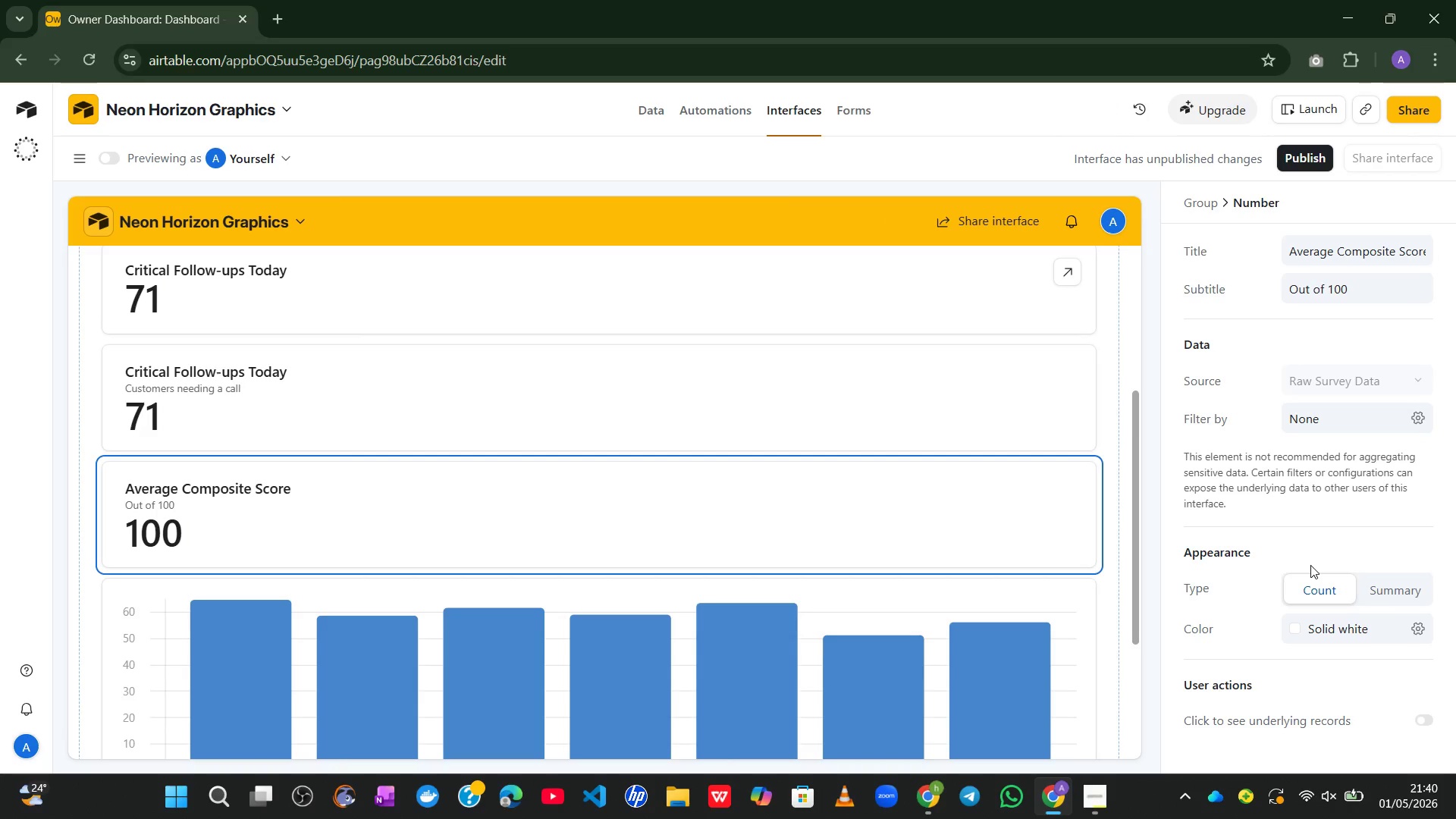 
left_click([1393, 588])
 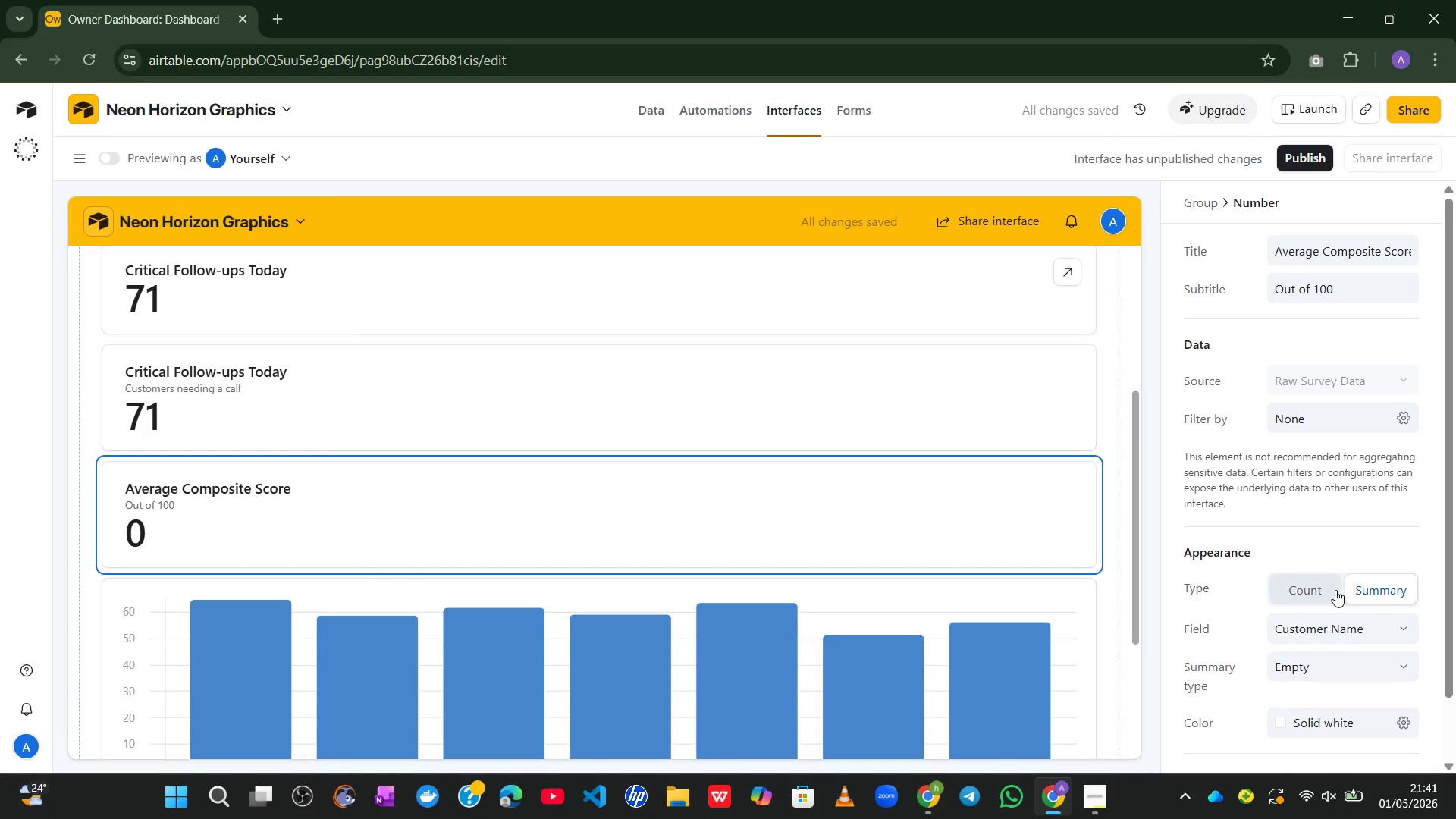 
left_click([1317, 592])
 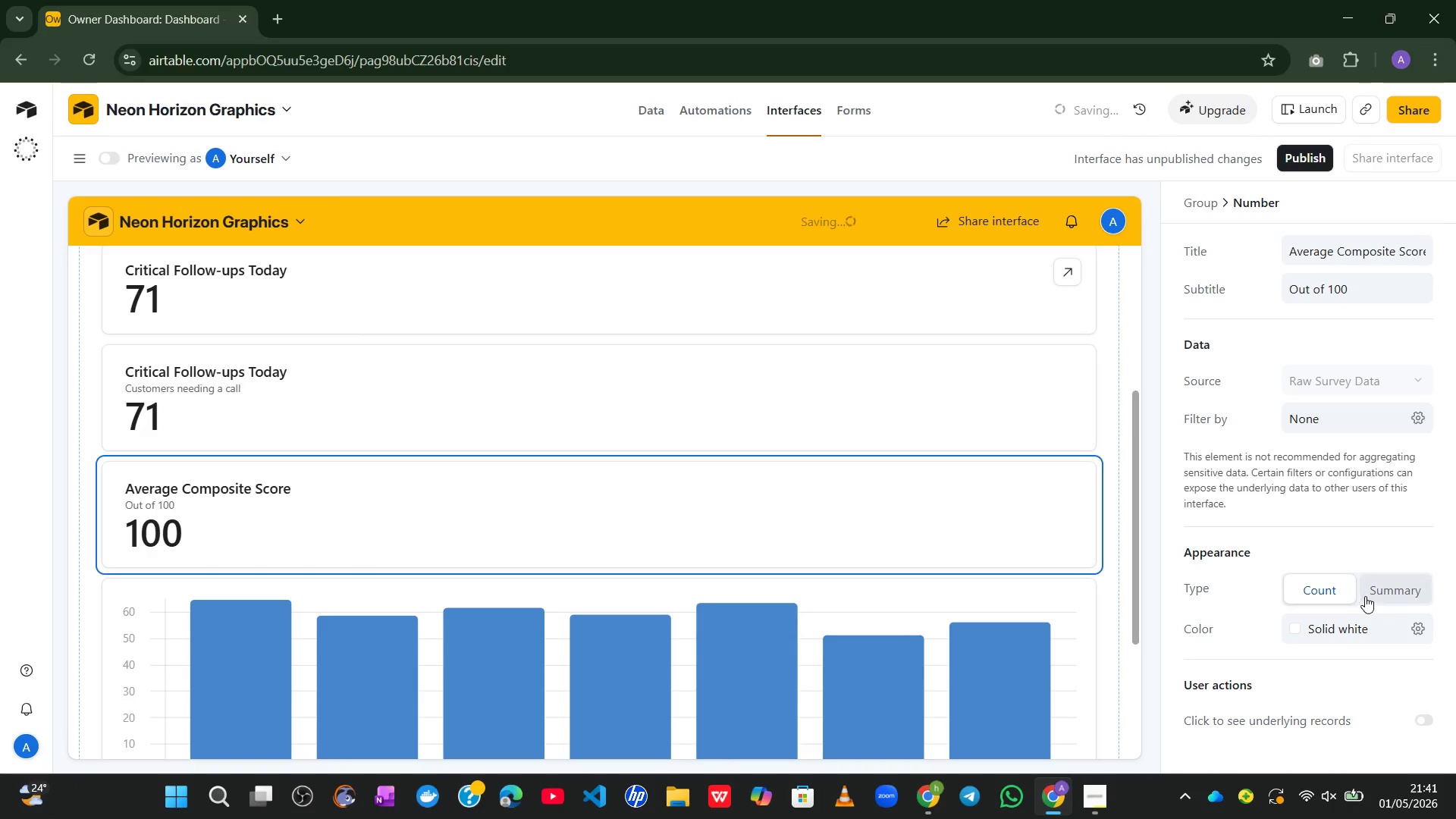 
left_click([1368, 595])
 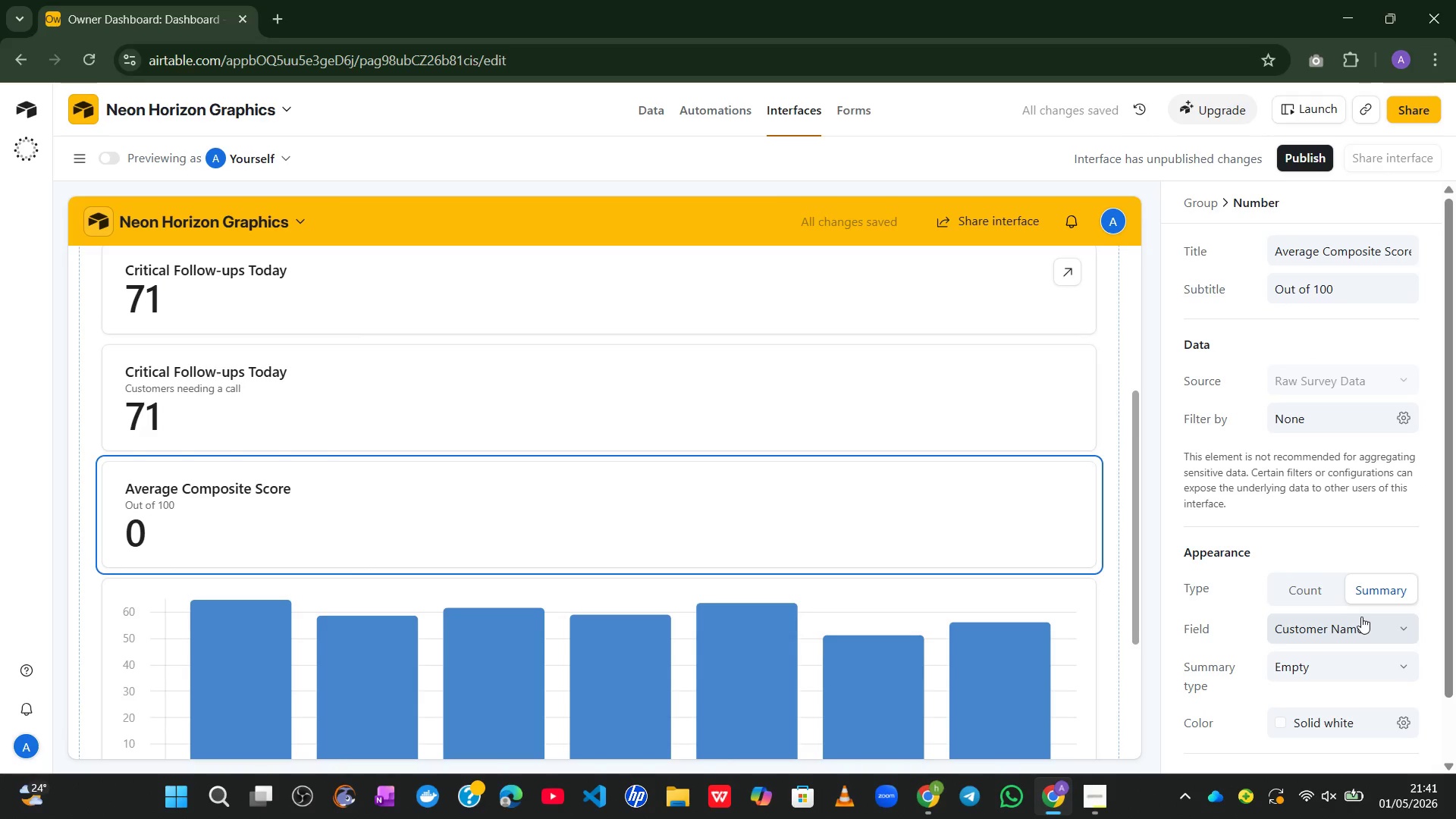 
mouse_move([1334, 538])
 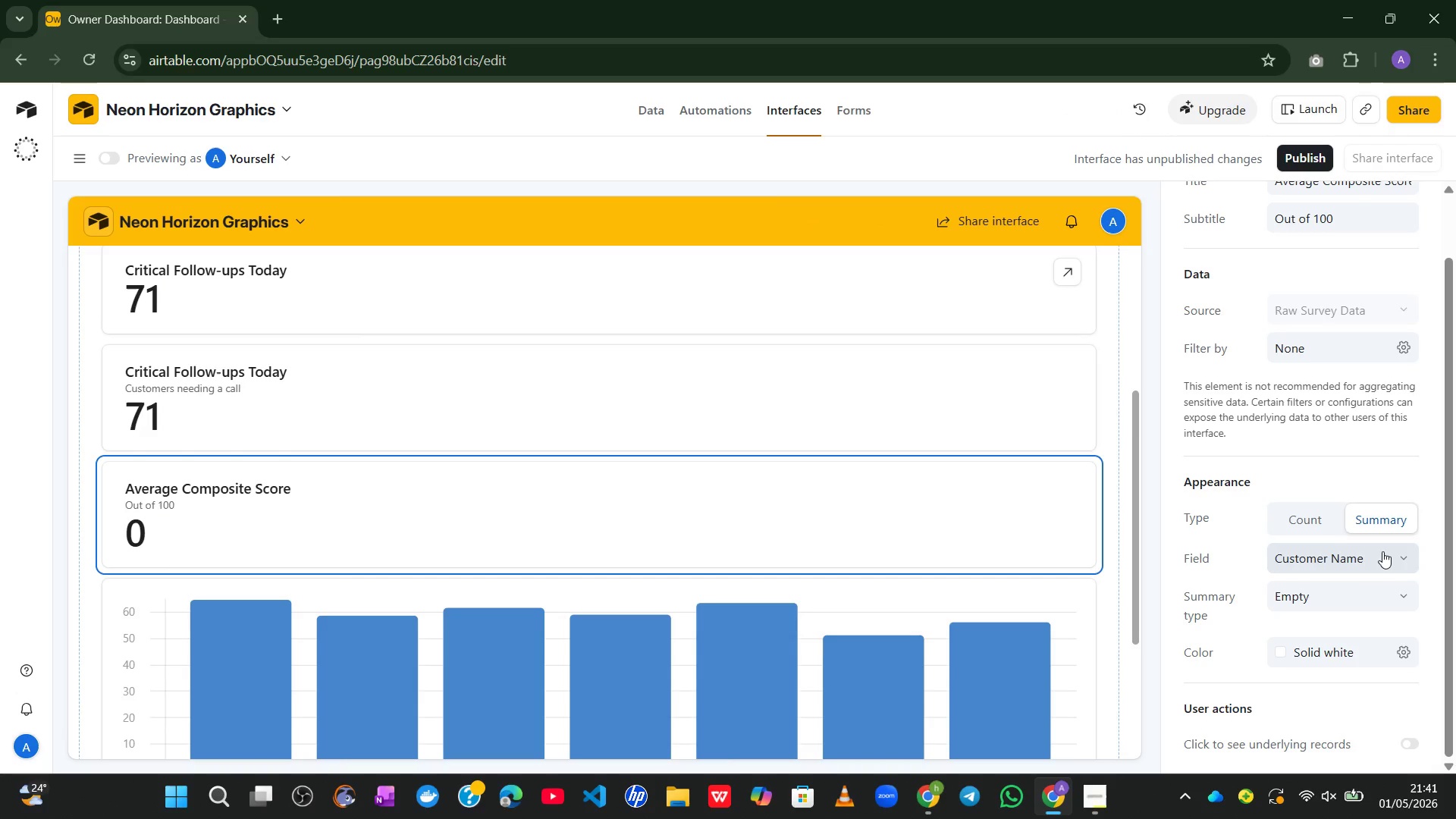 
wait(6.57)
 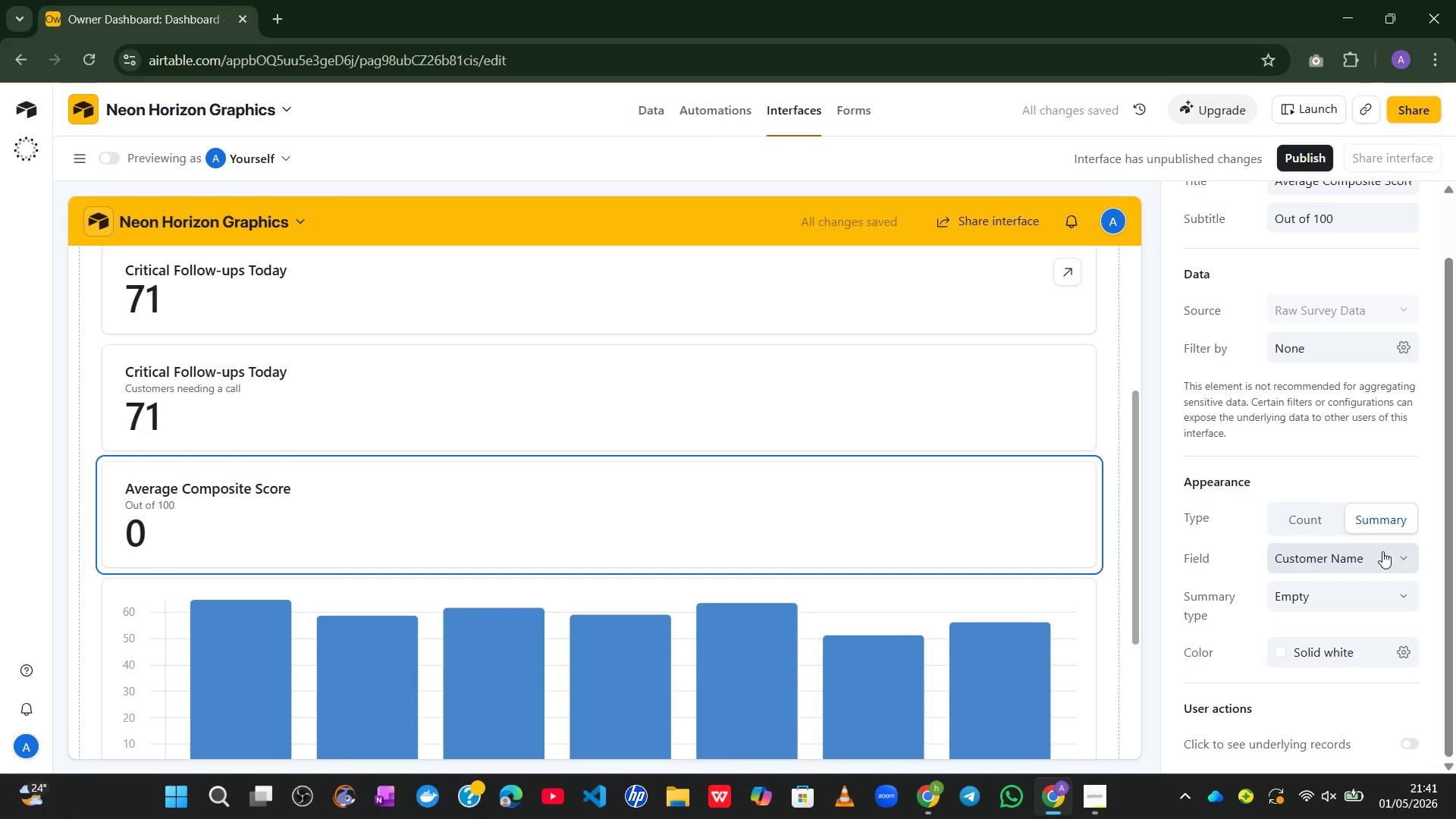 
left_click([1382, 551])
 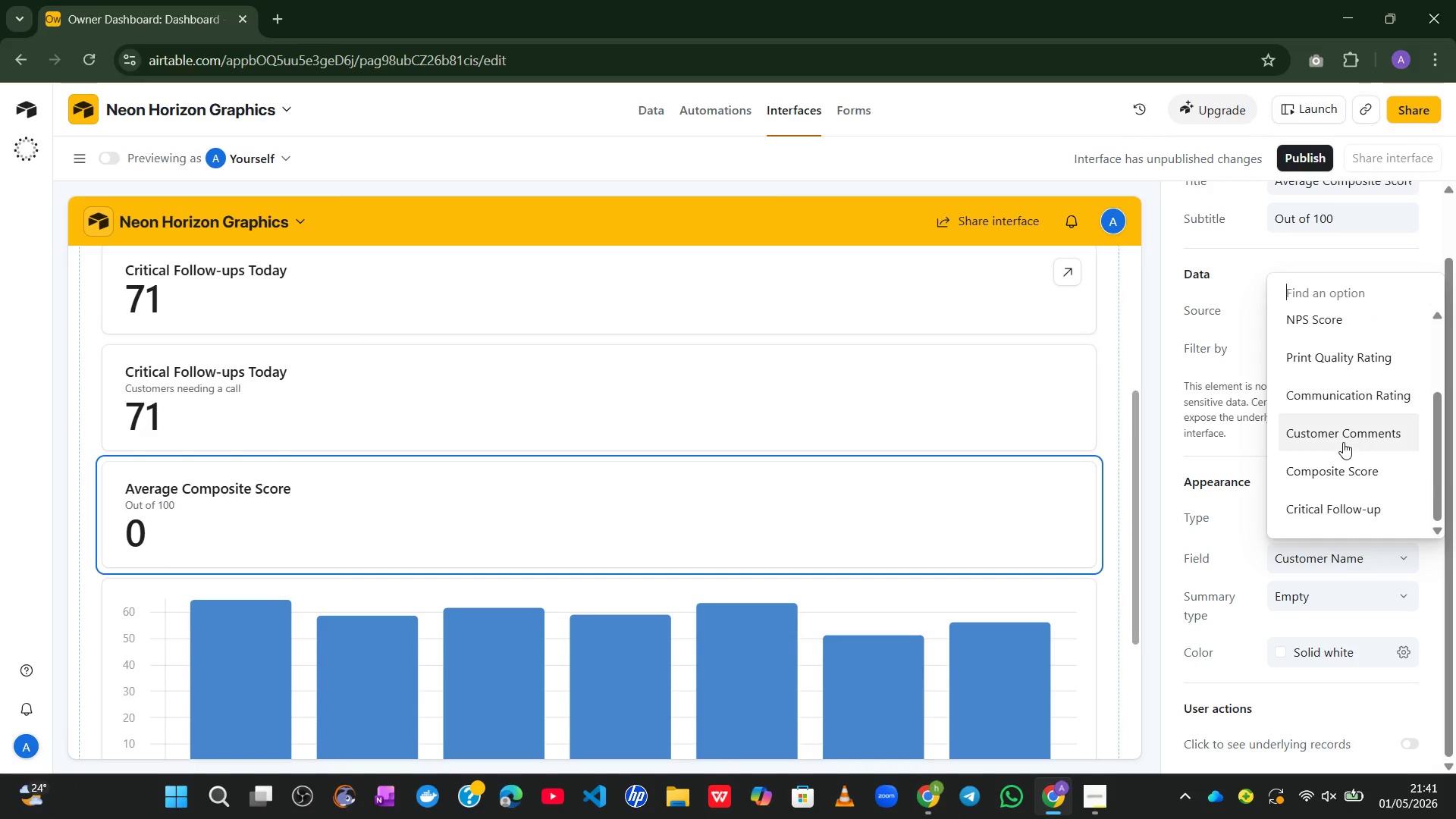 
left_click([1343, 465])
 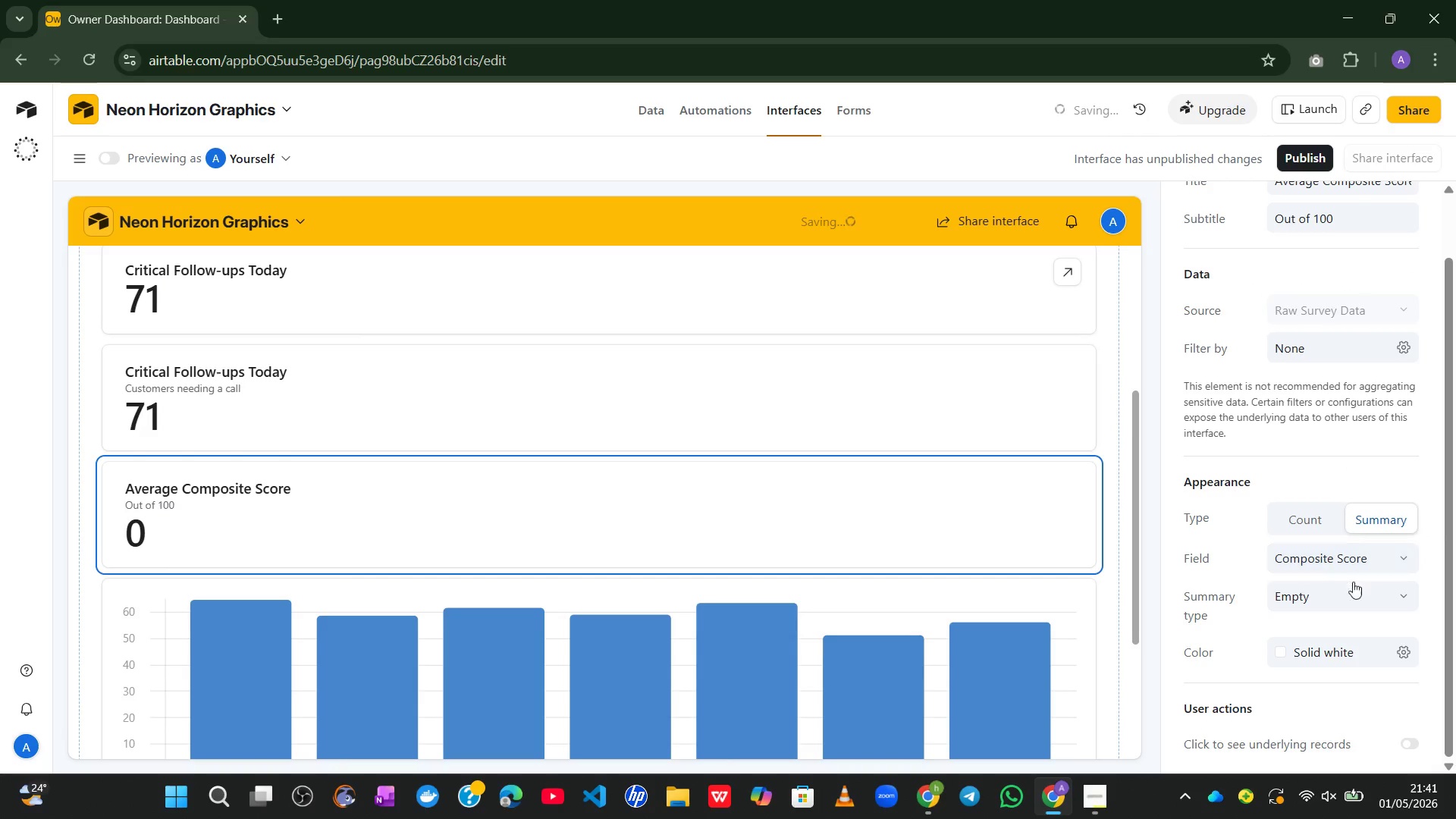 
left_click([1353, 589])
 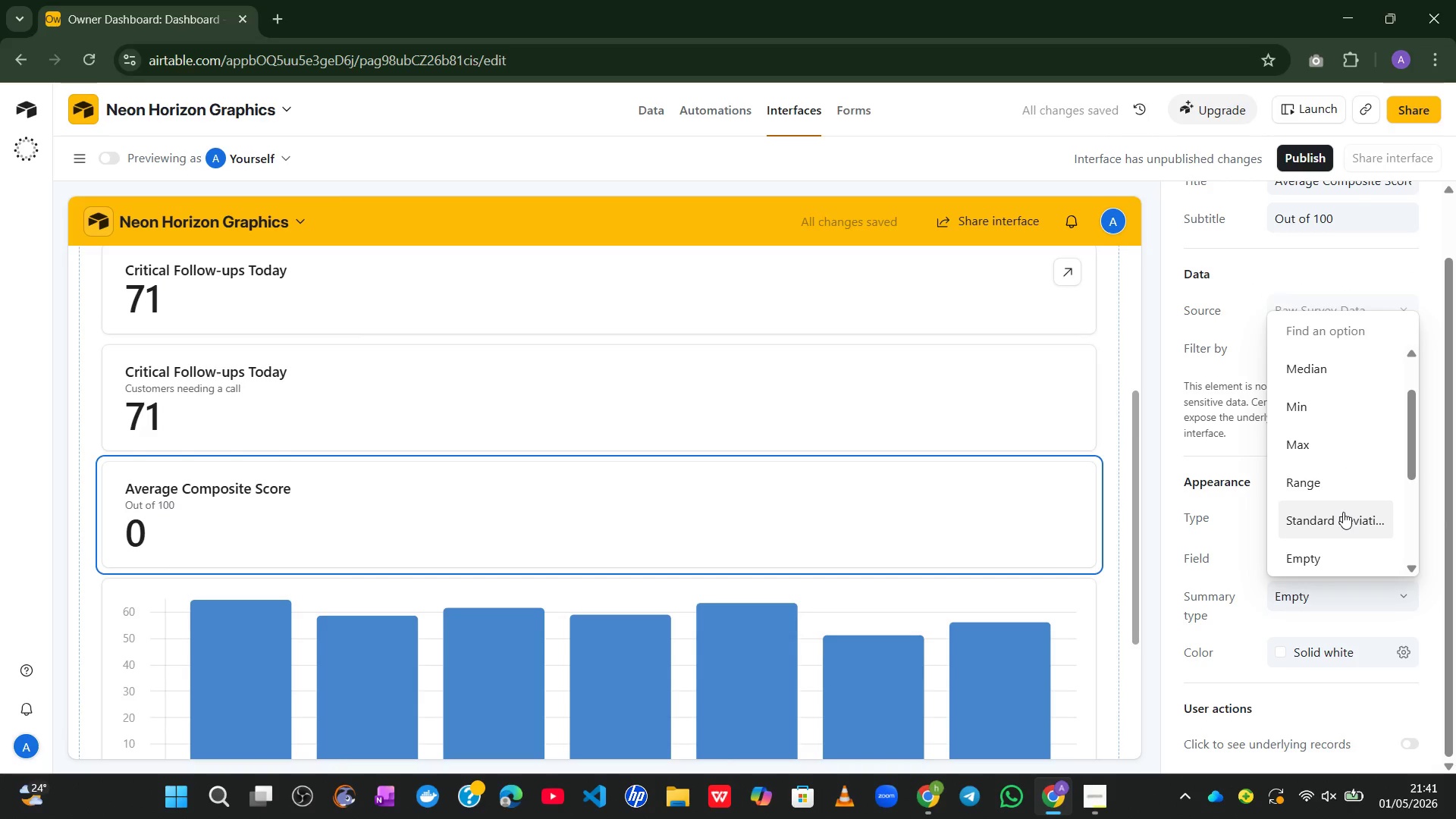 
wait(10.17)
 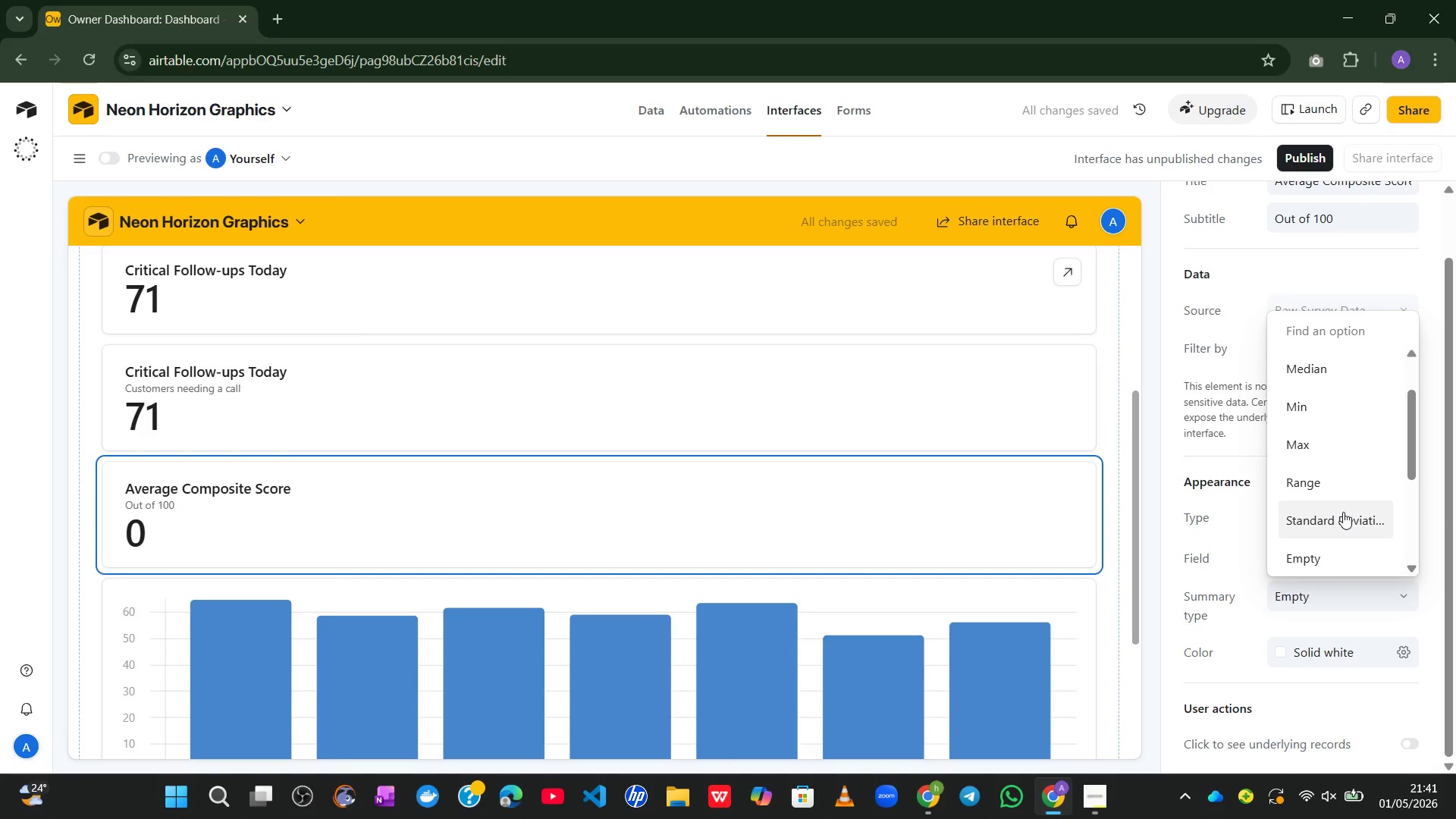 
left_click([1325, 406])
 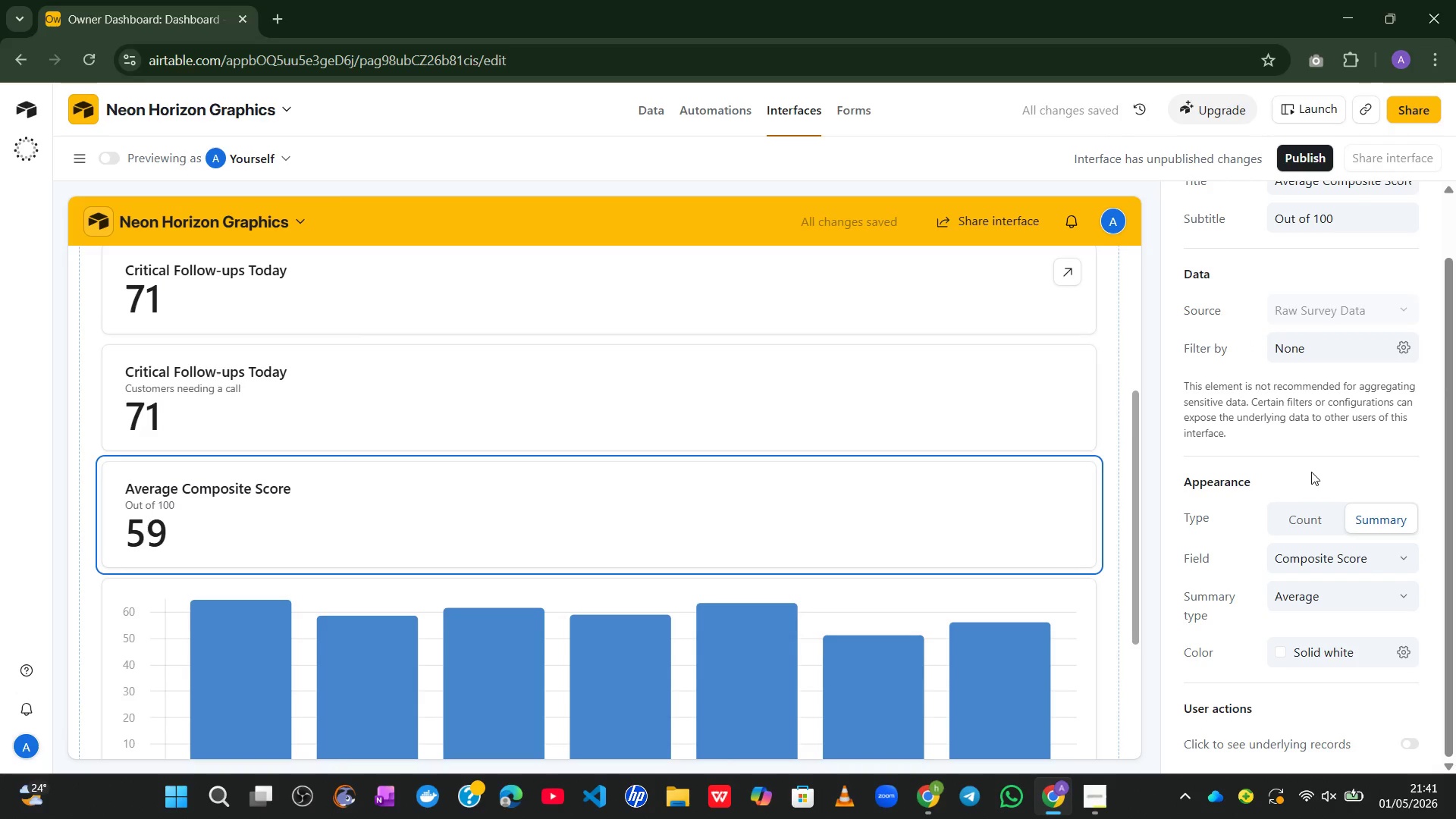 
wait(11.38)
 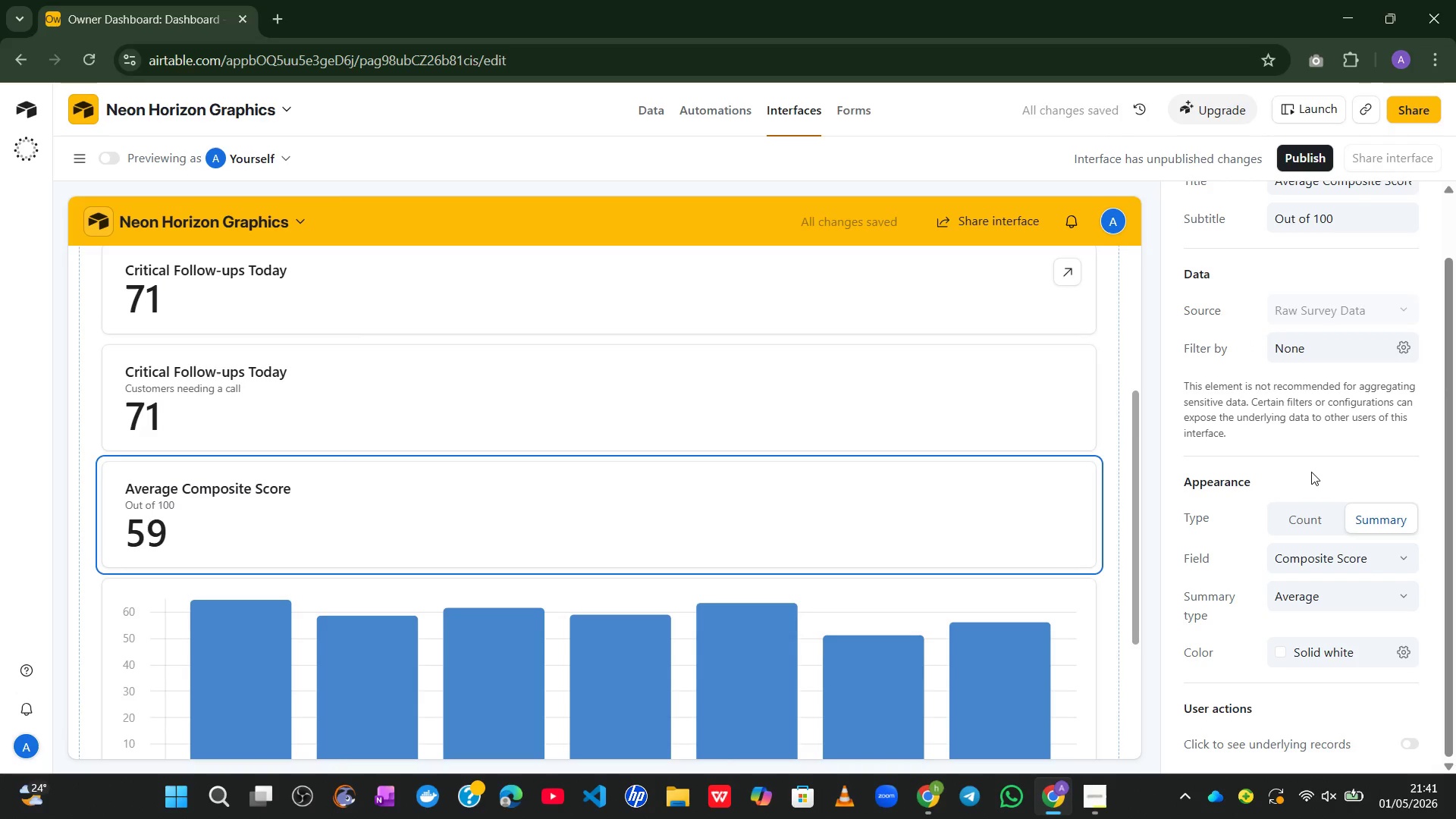 
left_click([1316, 451])
 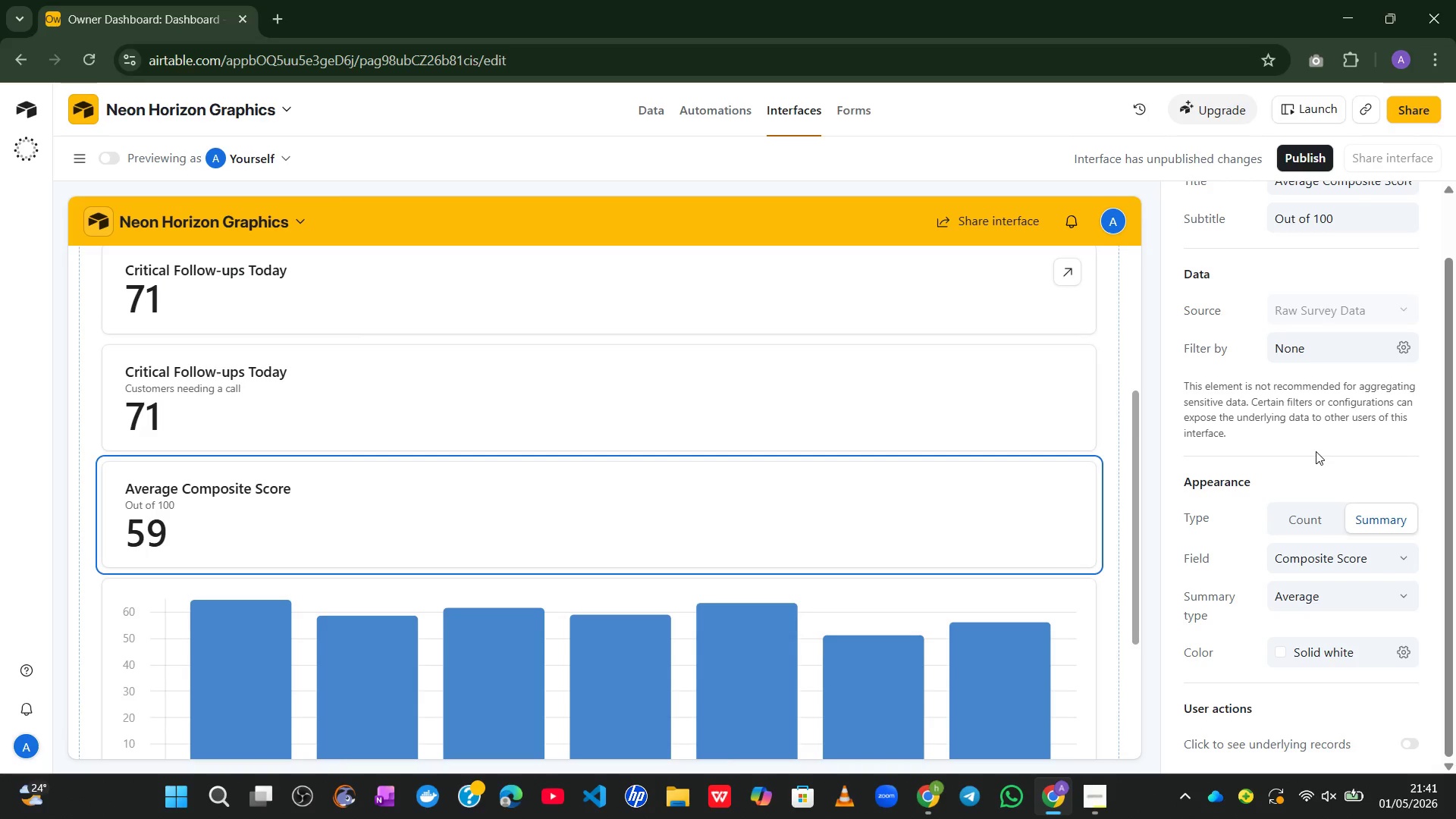 
wait(5.7)
 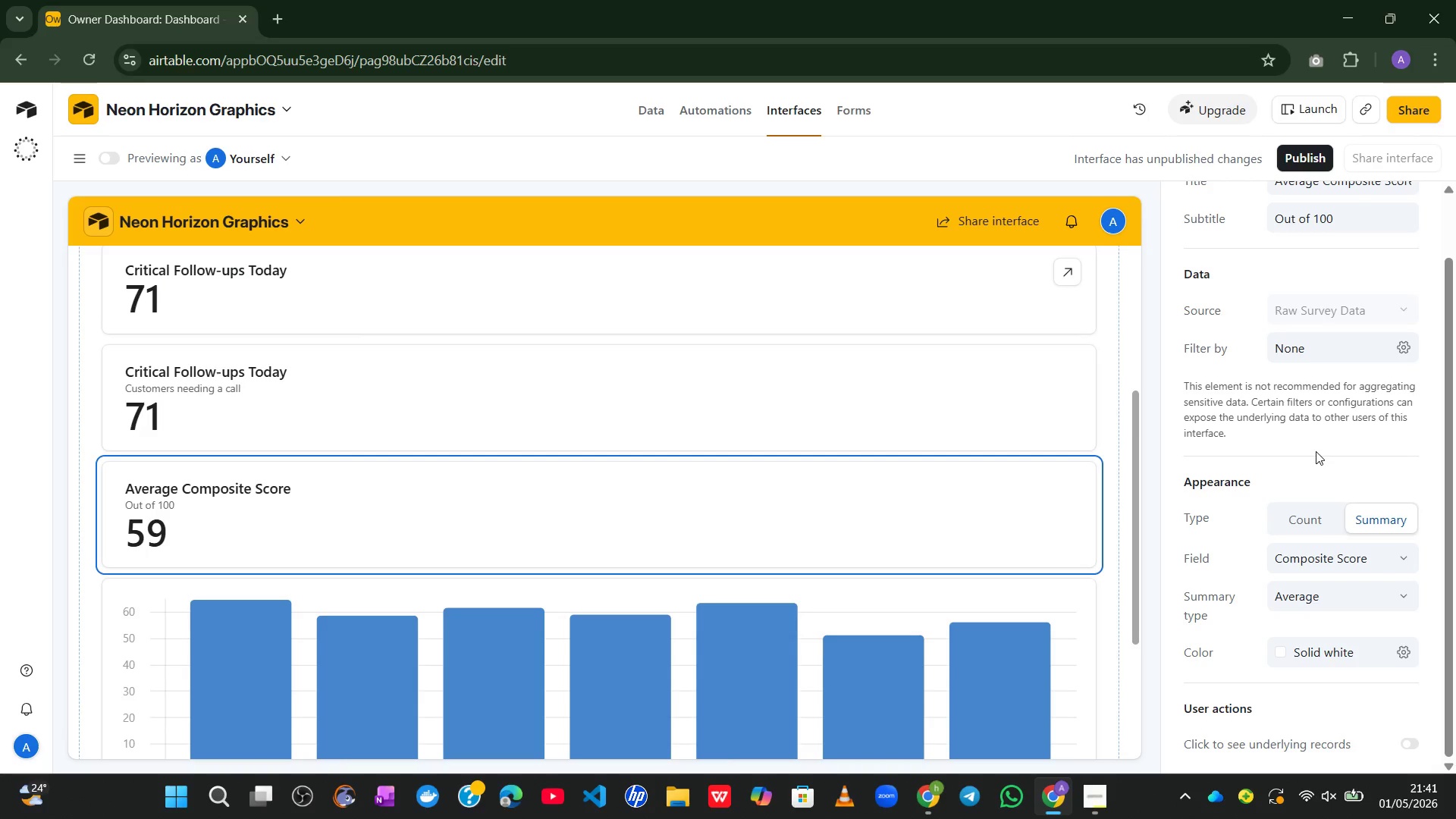 
left_click([1298, 453])
 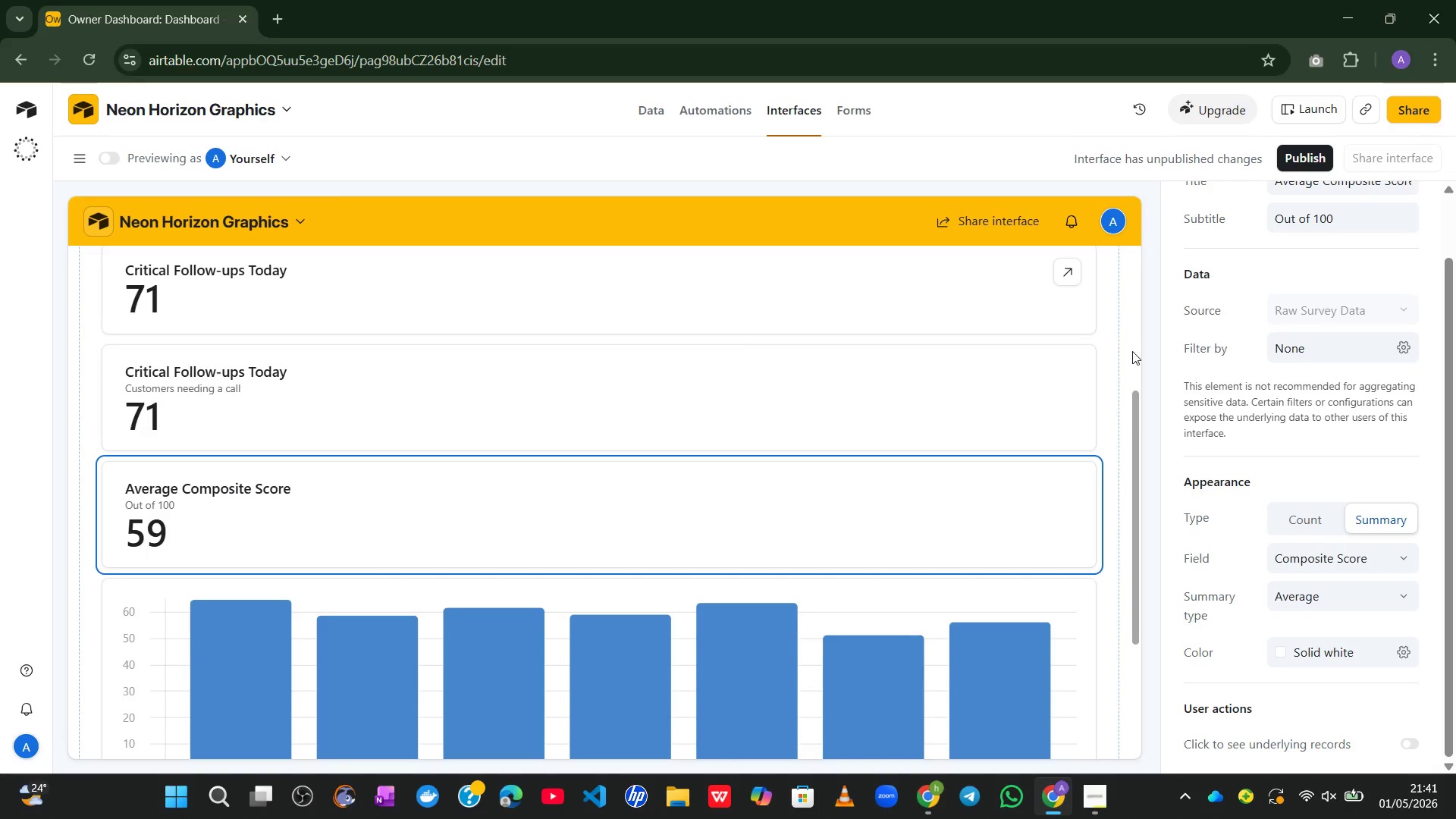 
left_click([1132, 351])
 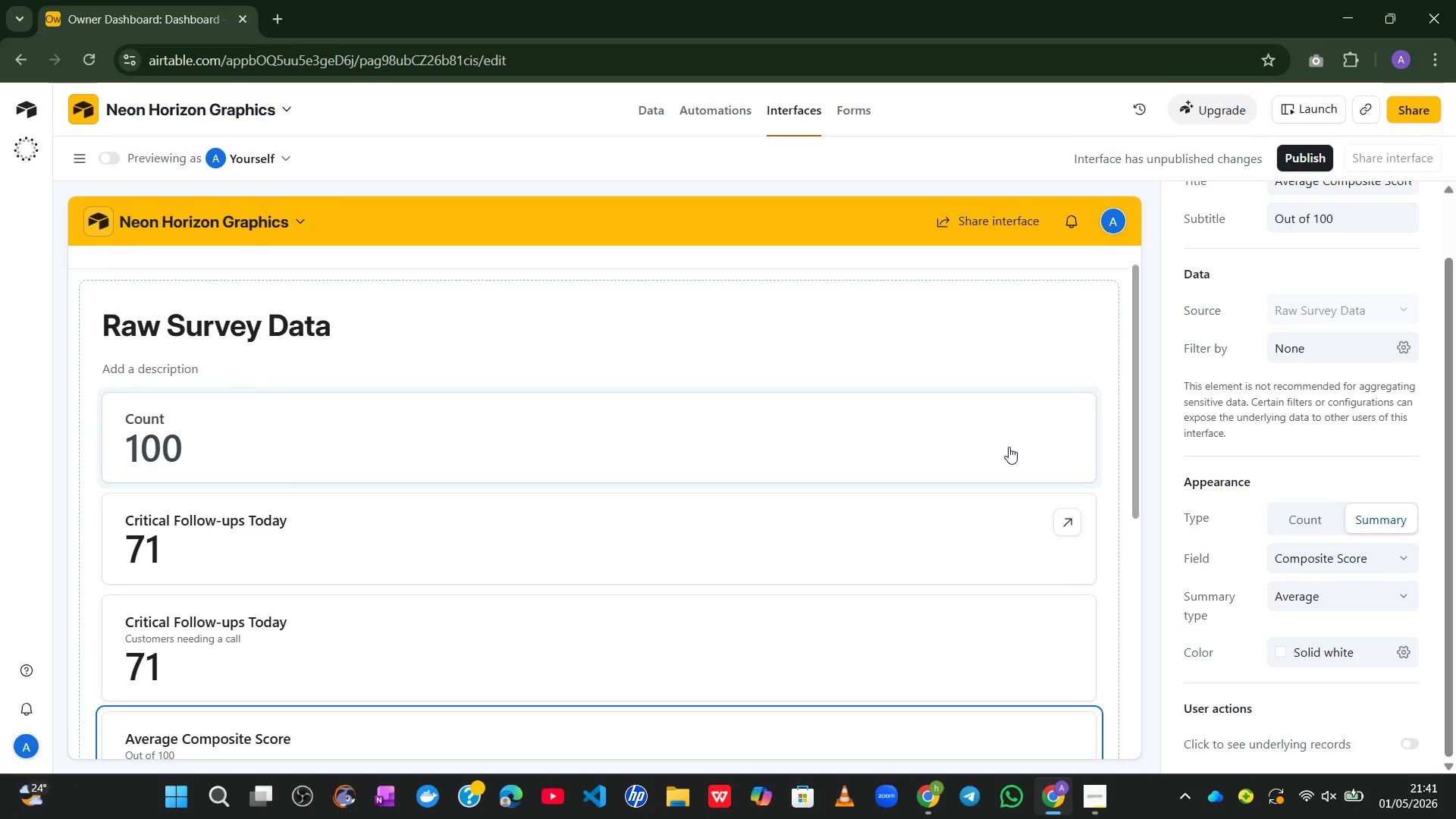 
wait(11.25)
 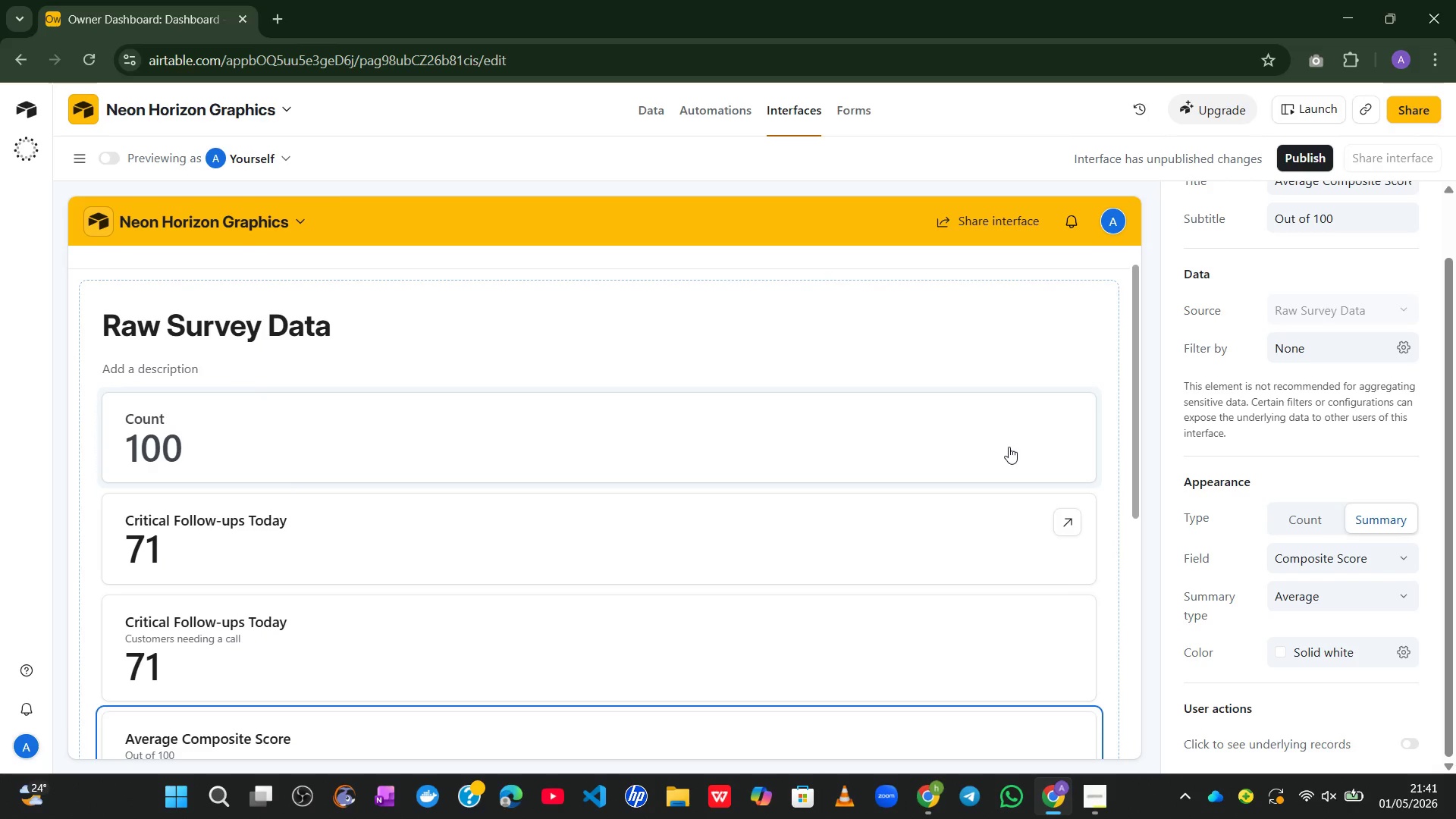 
left_click([601, 439])
 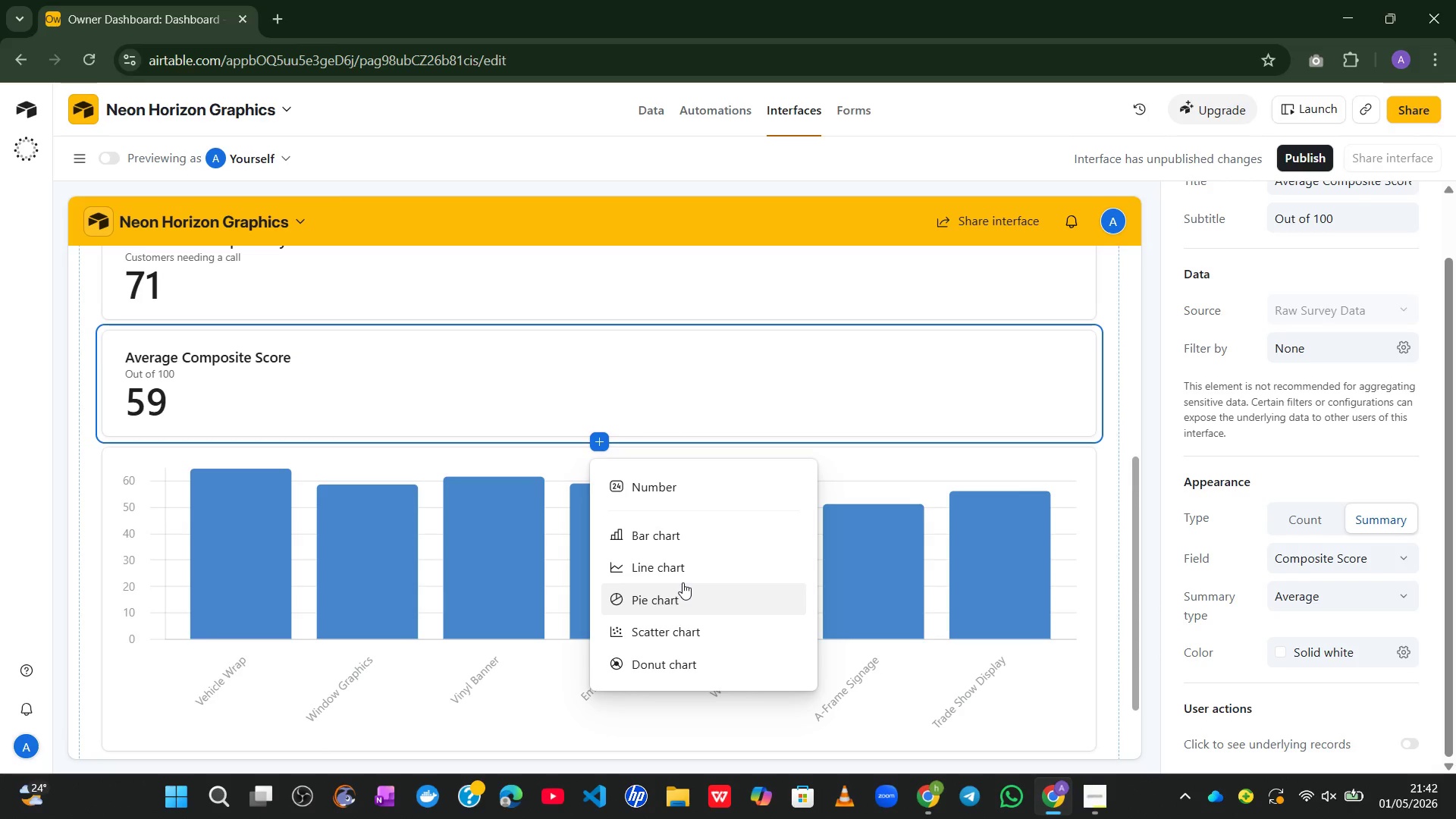 
wait(14.56)
 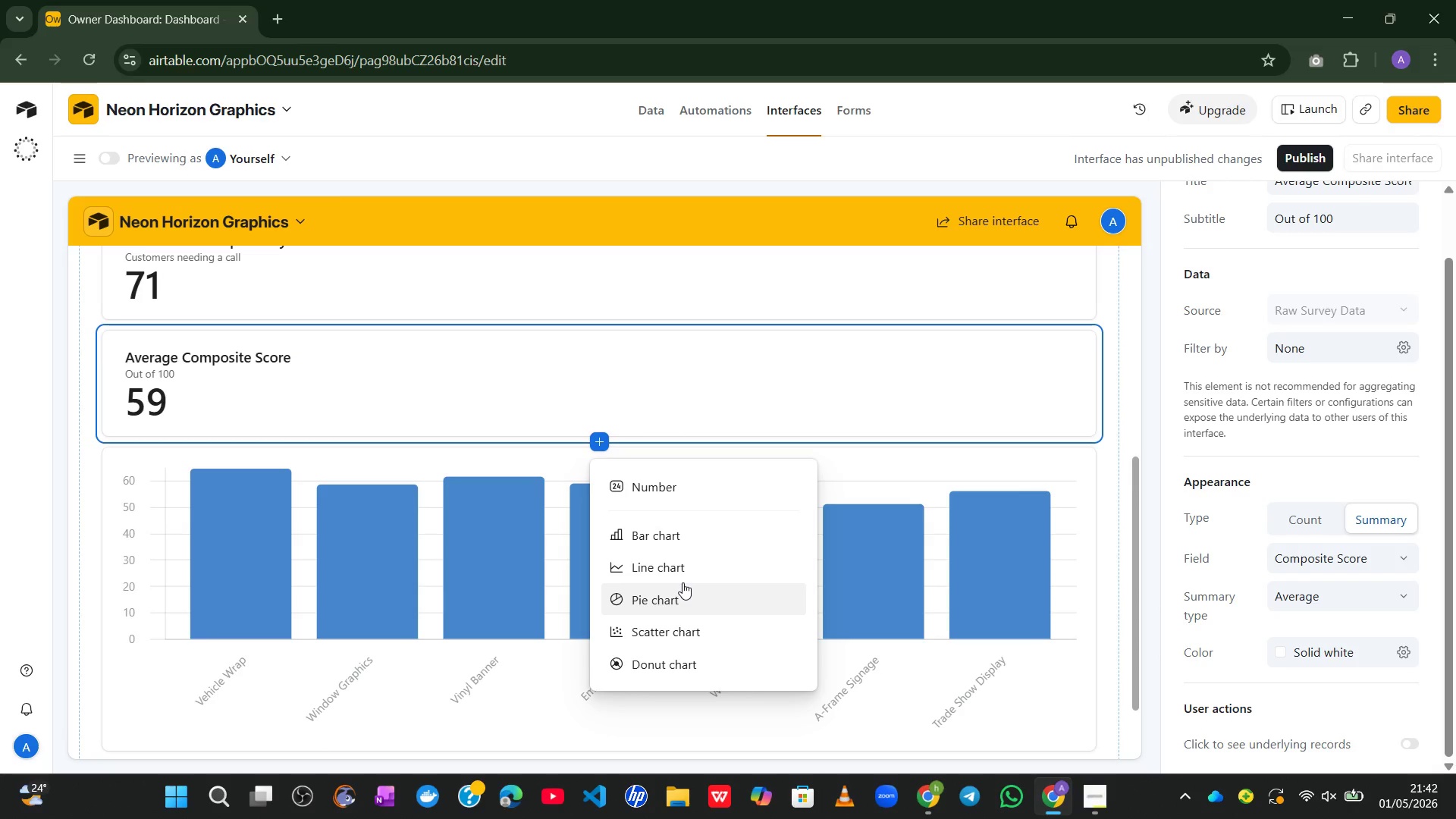 
left_click([873, 465])
 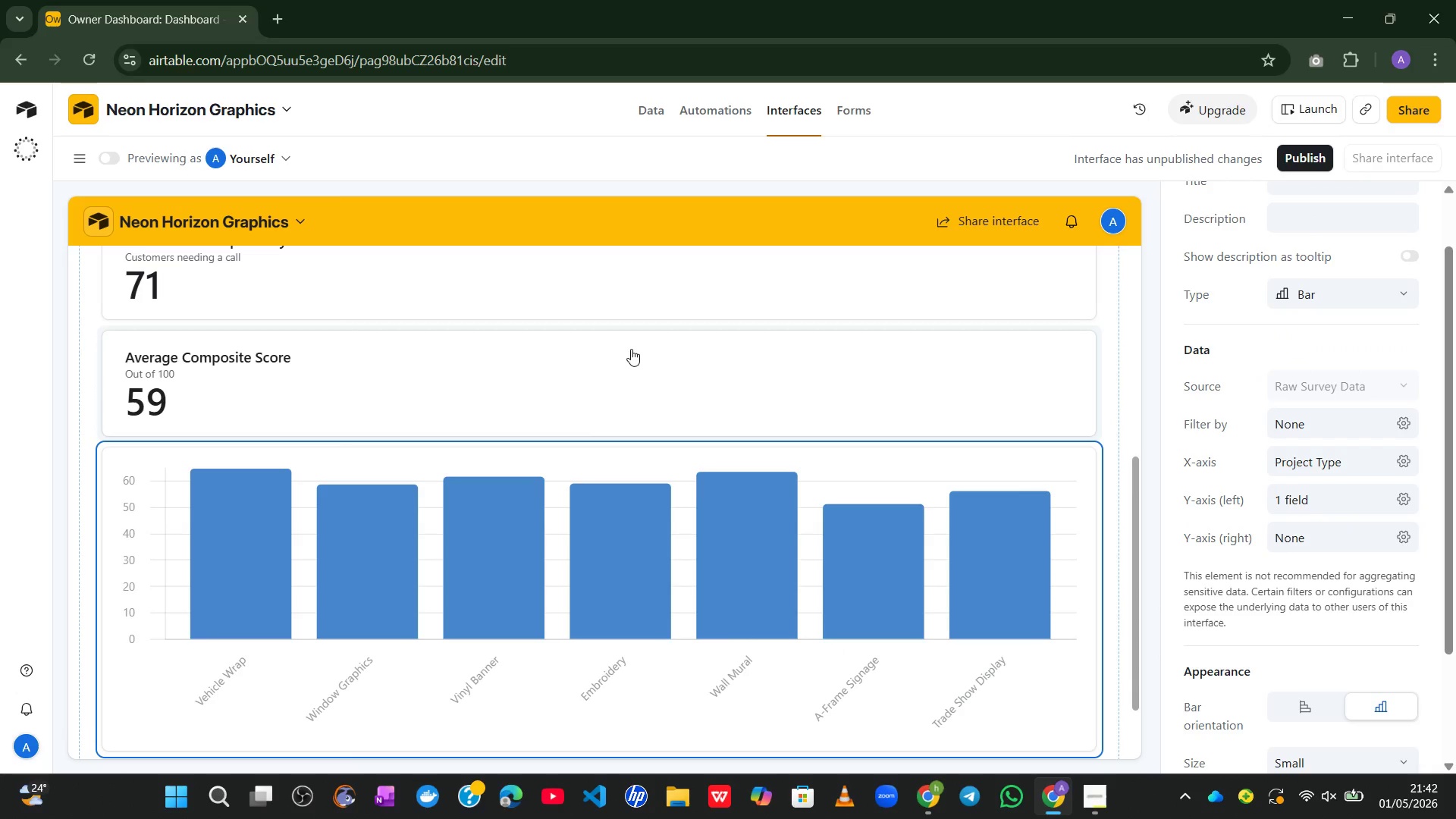 
left_click([646, 378])
 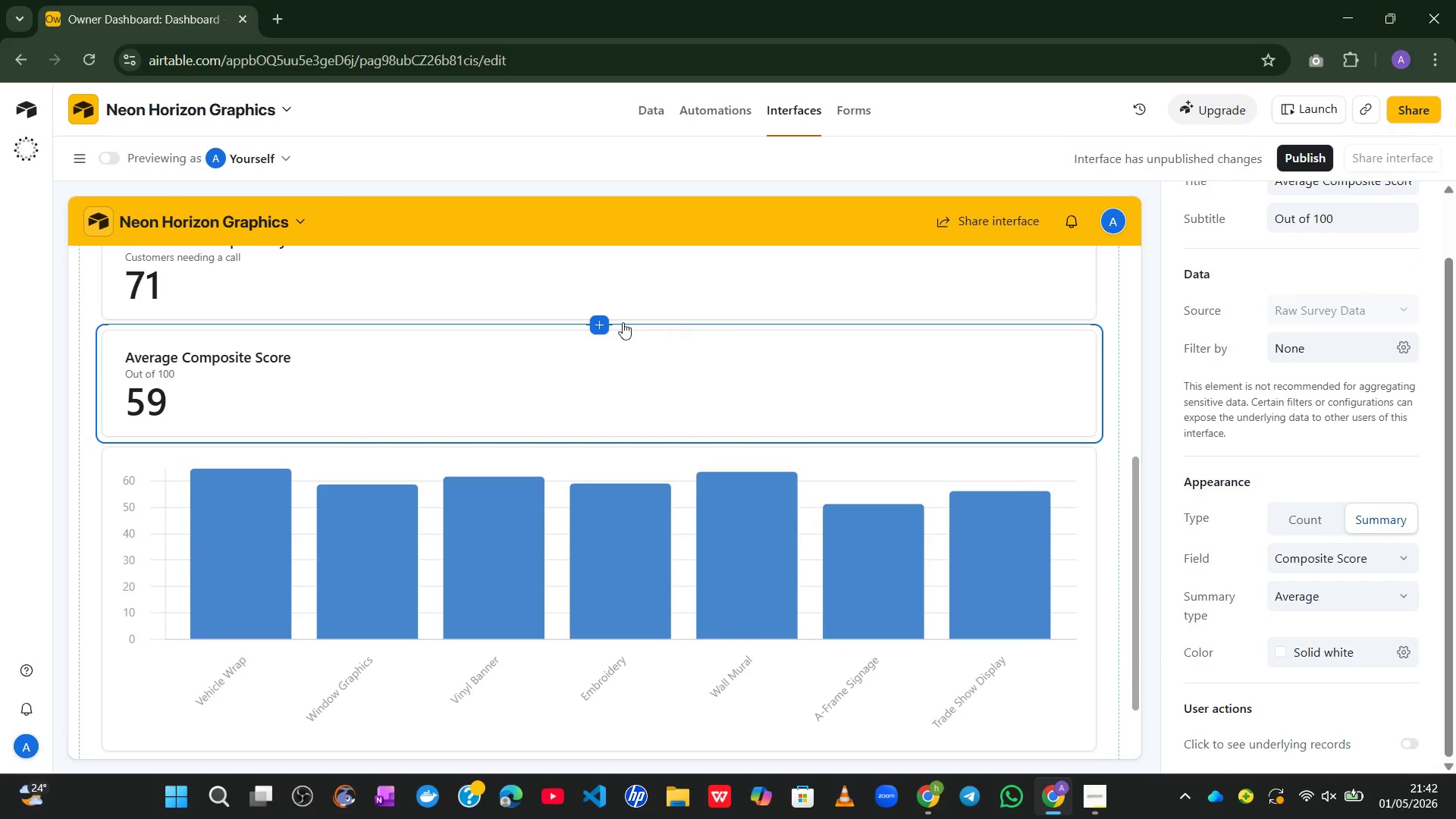 
left_click([604, 320])
 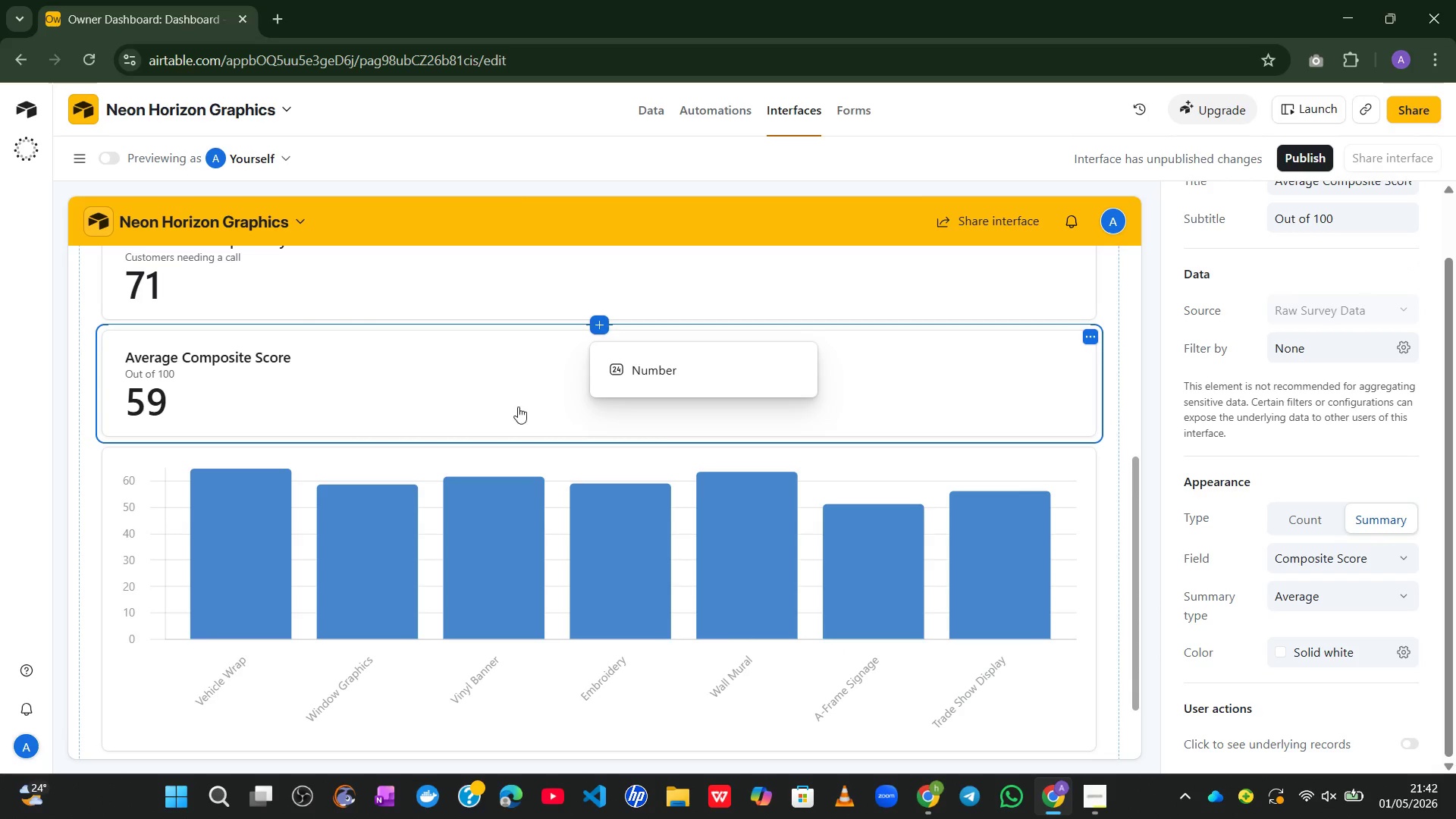 
left_click([511, 399])
 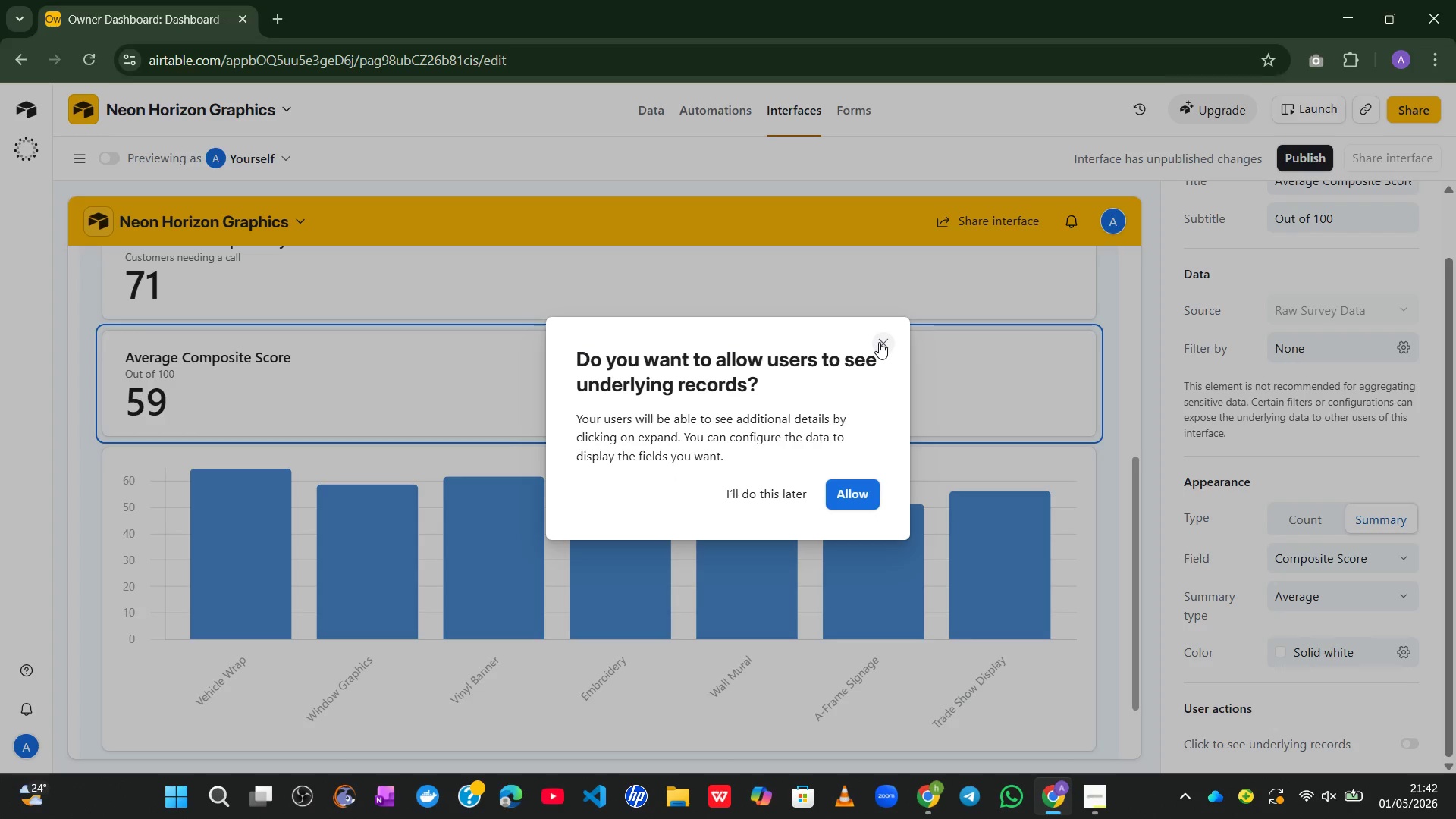 
left_click([879, 342])
 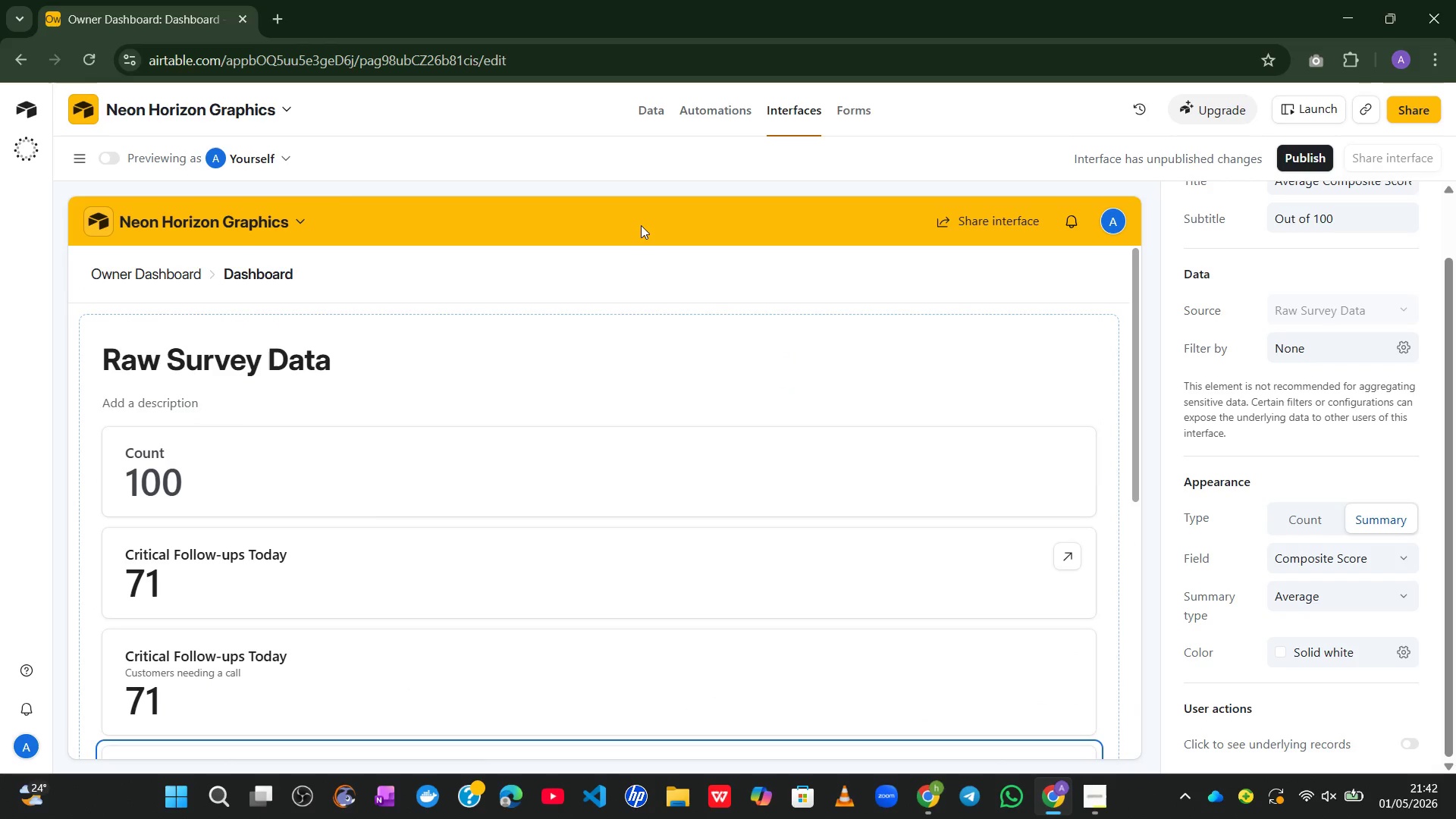 
left_click([570, 240])
 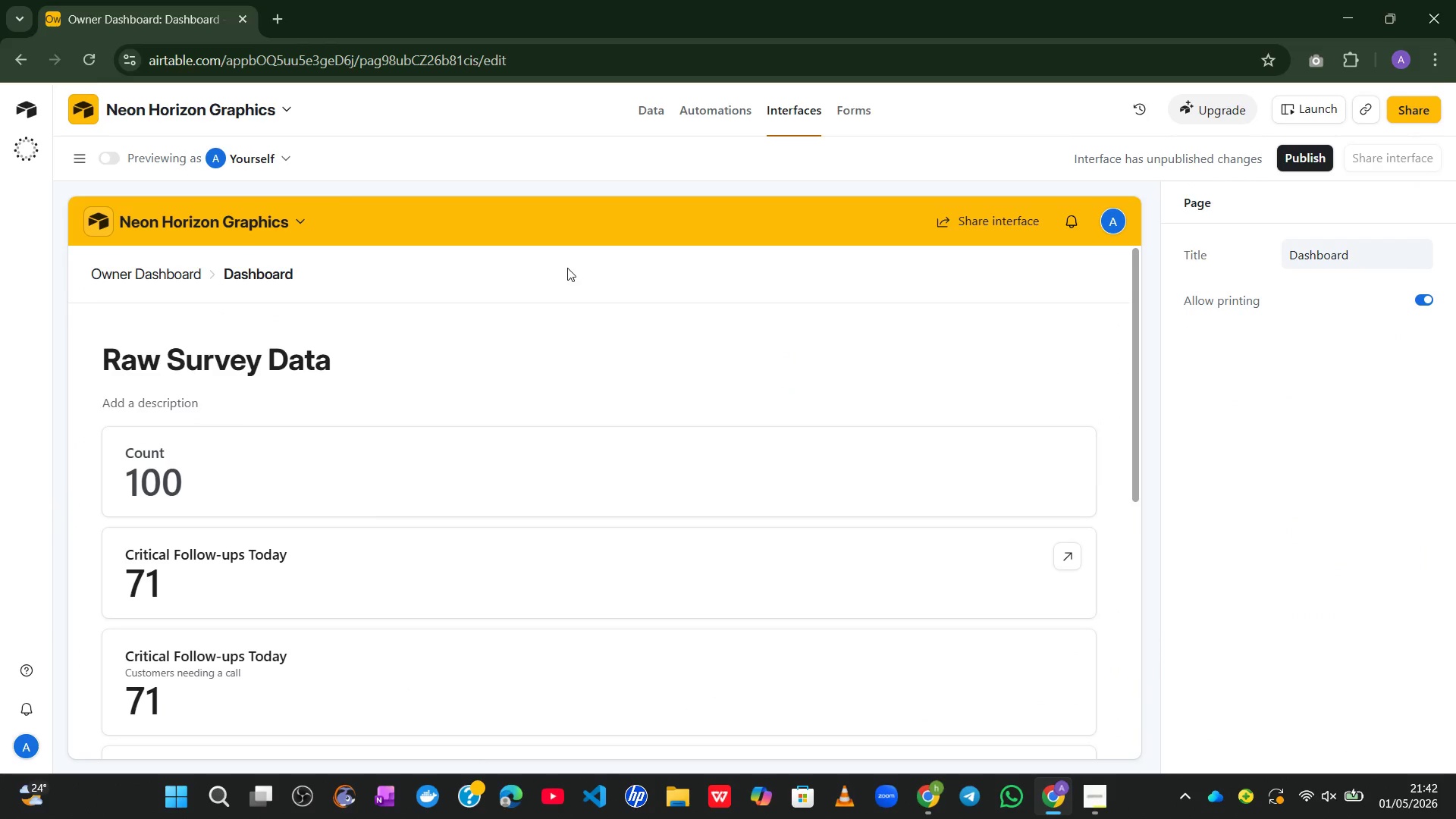 
left_click([567, 268])
 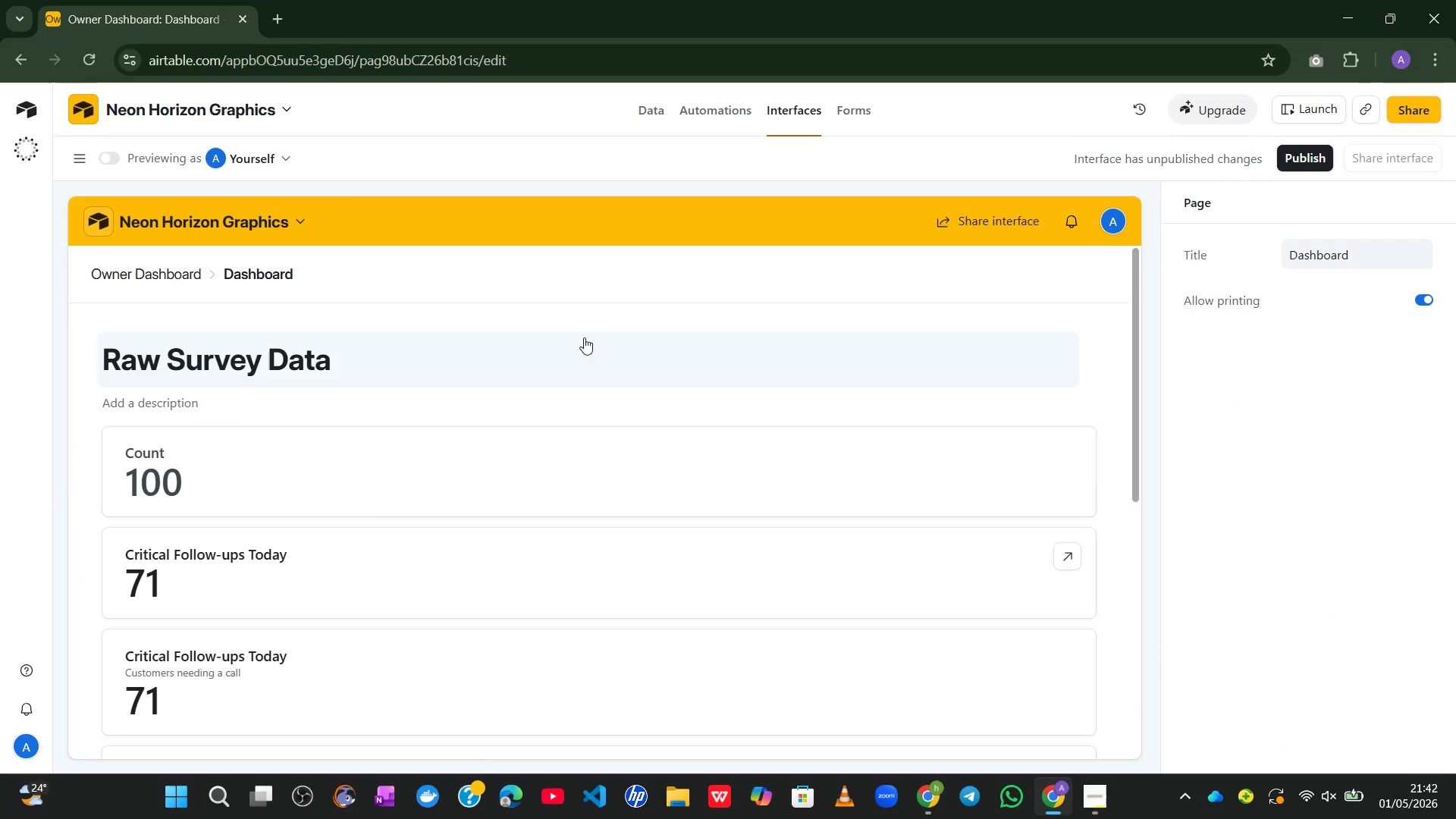 
left_click([584, 337])
 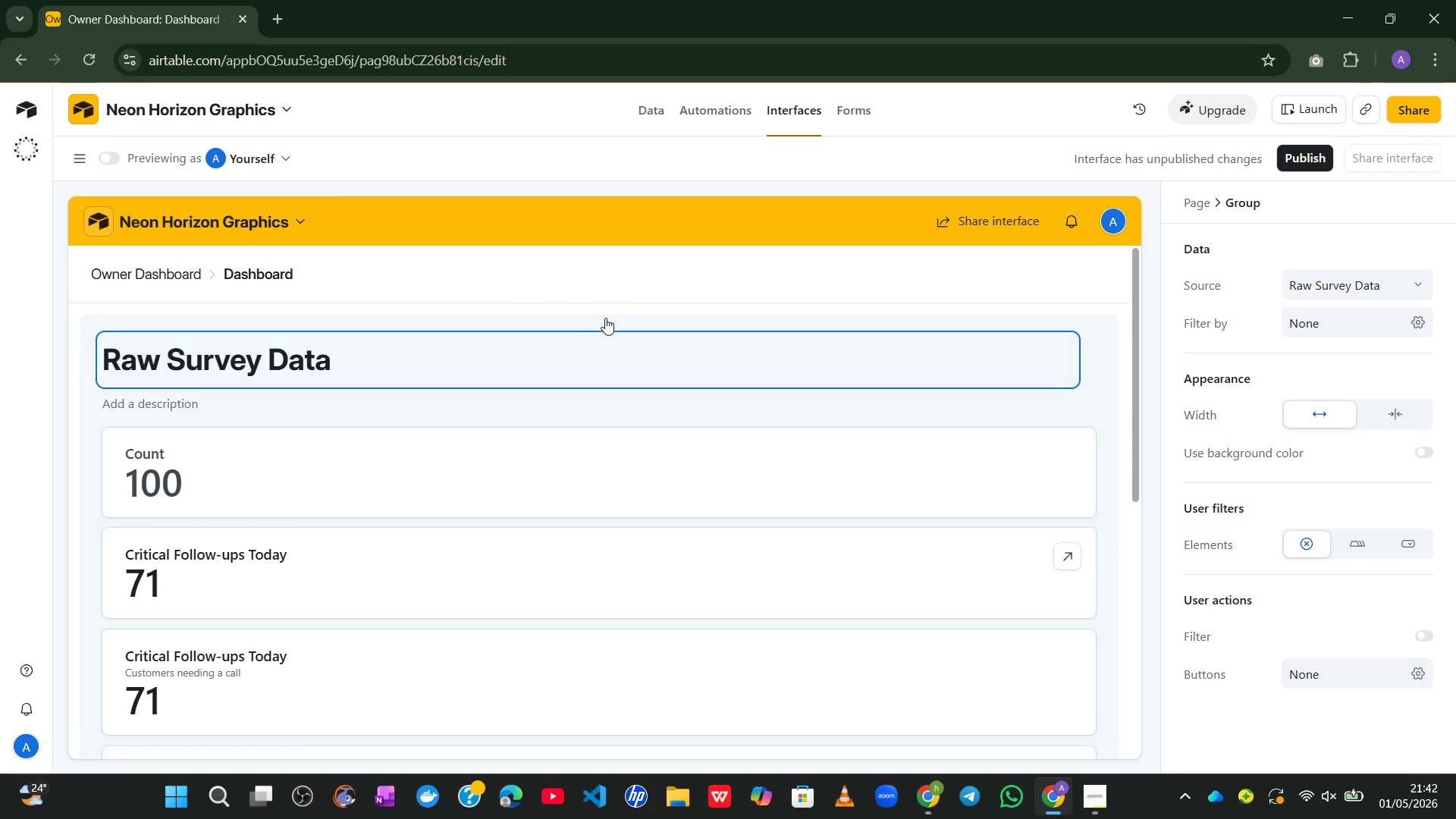 
left_click([605, 309])
 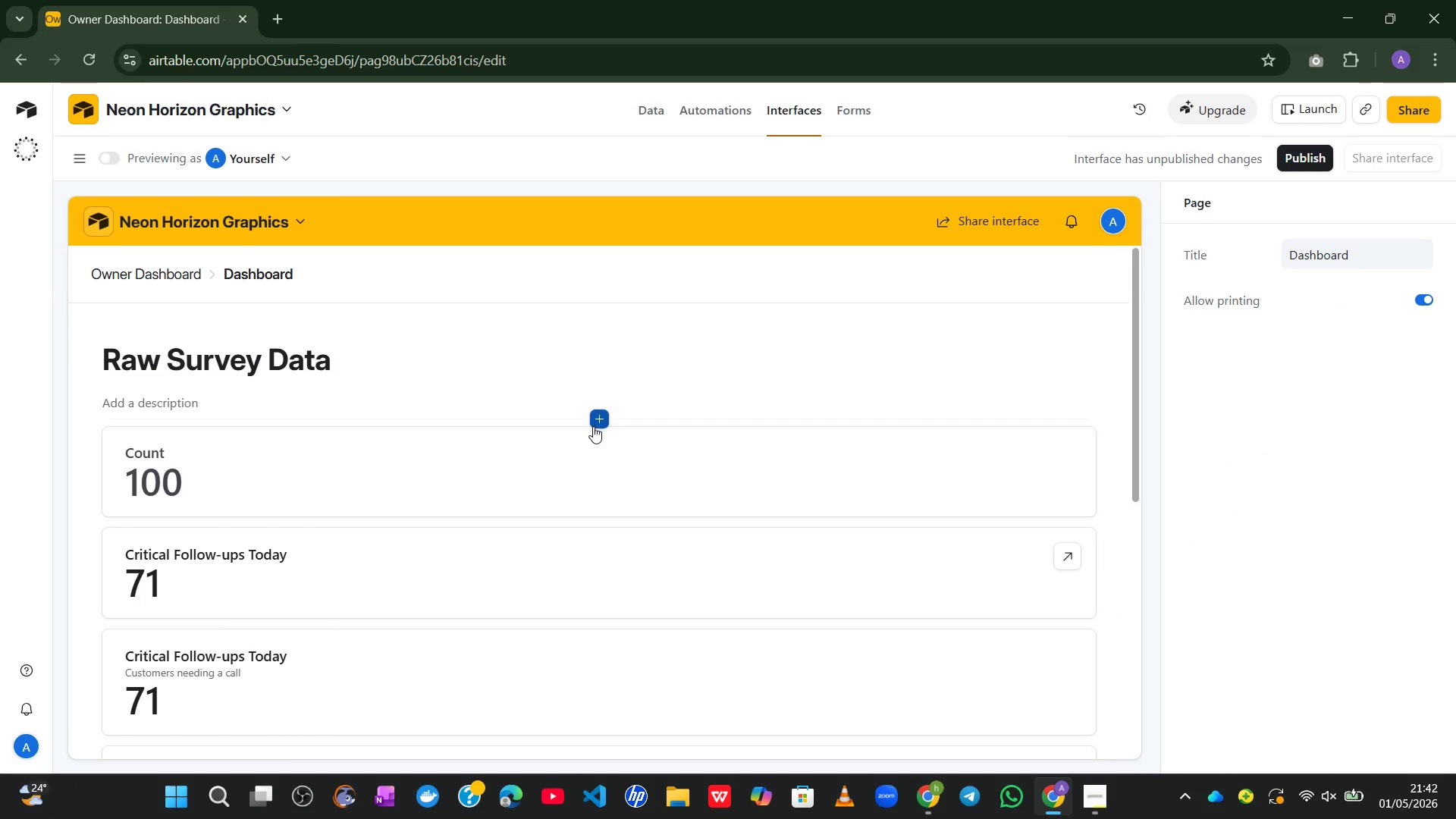 
left_click([598, 408])
 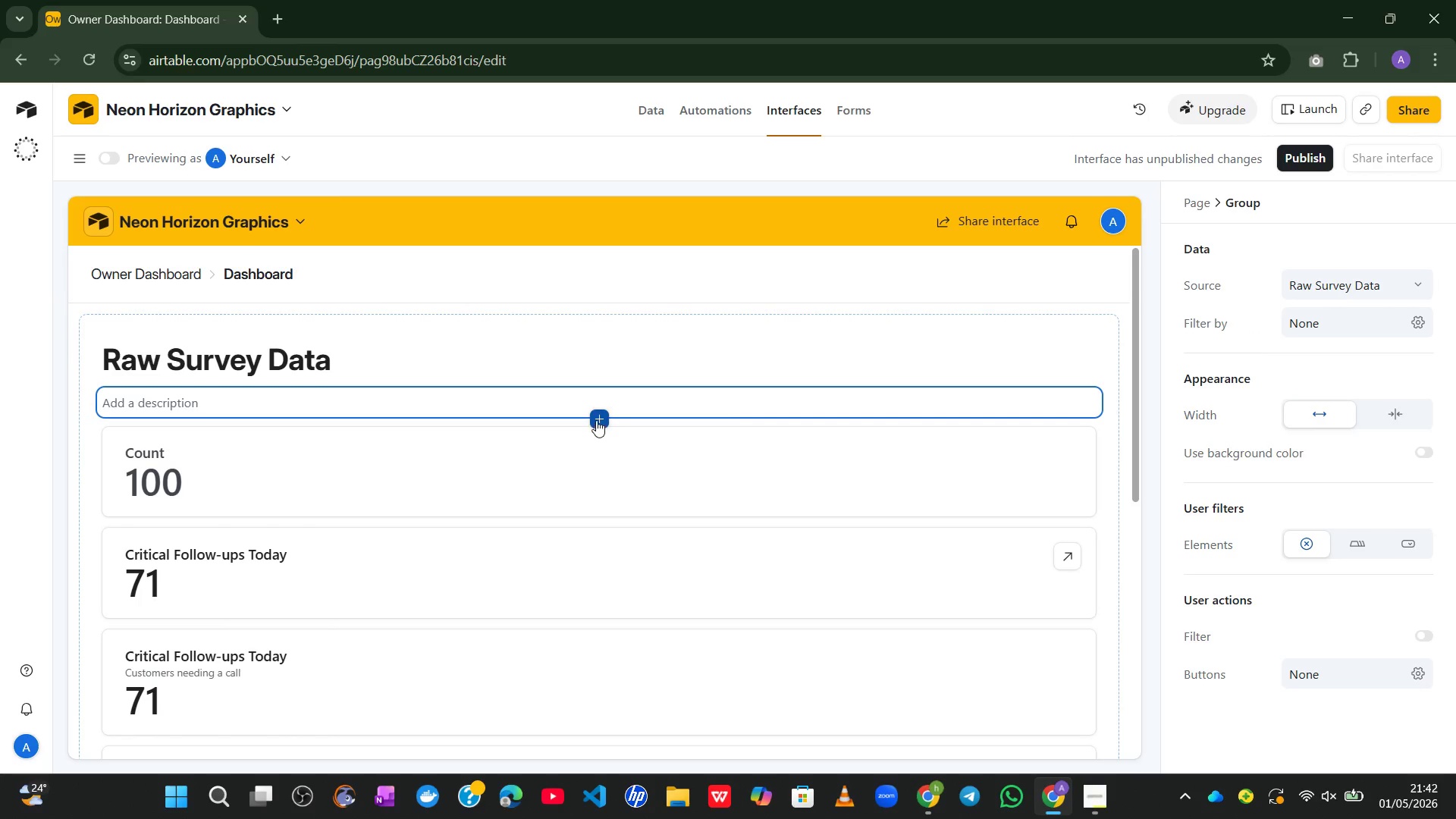 
left_click([598, 412])
 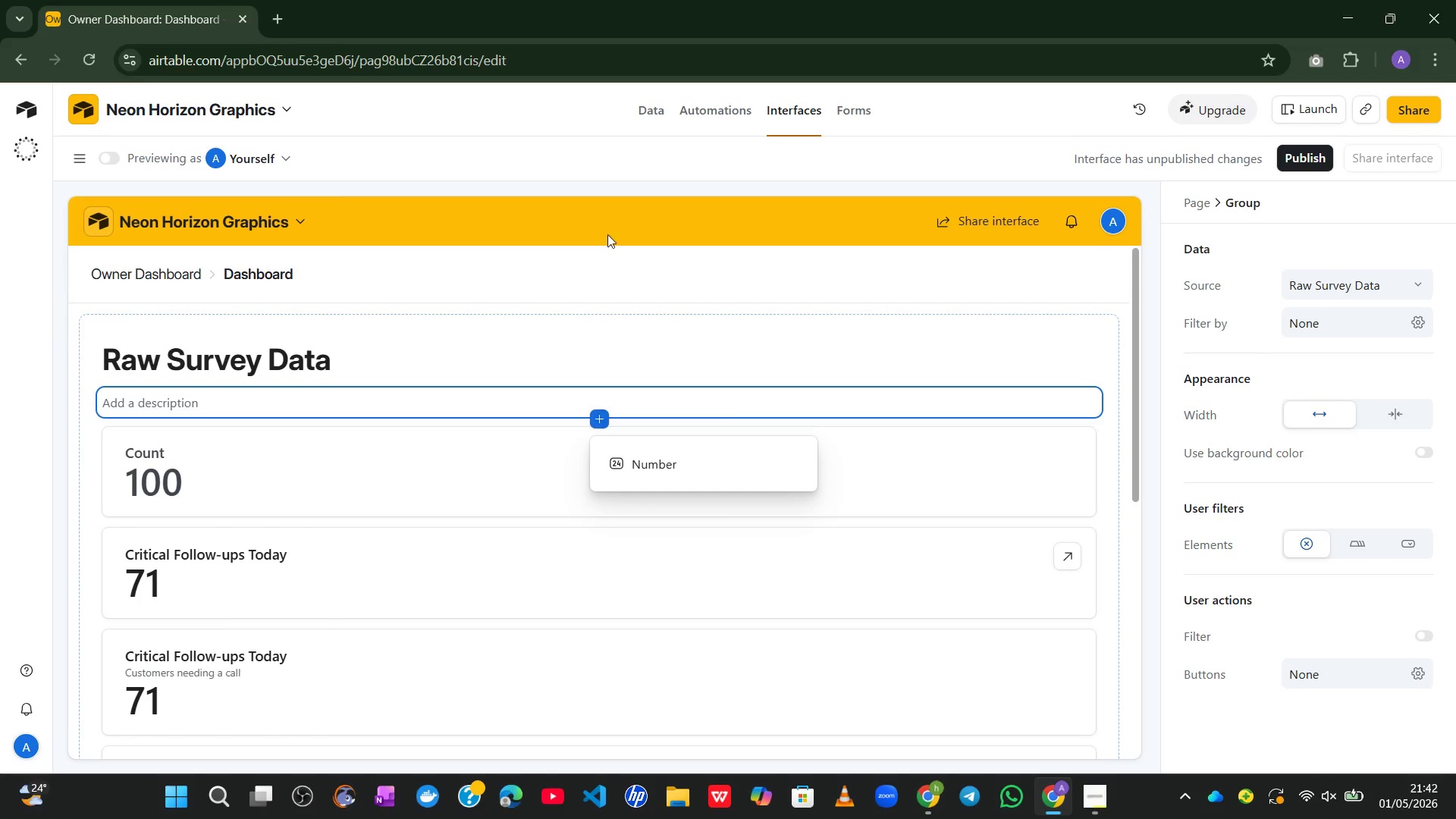 
left_click([601, 192])
 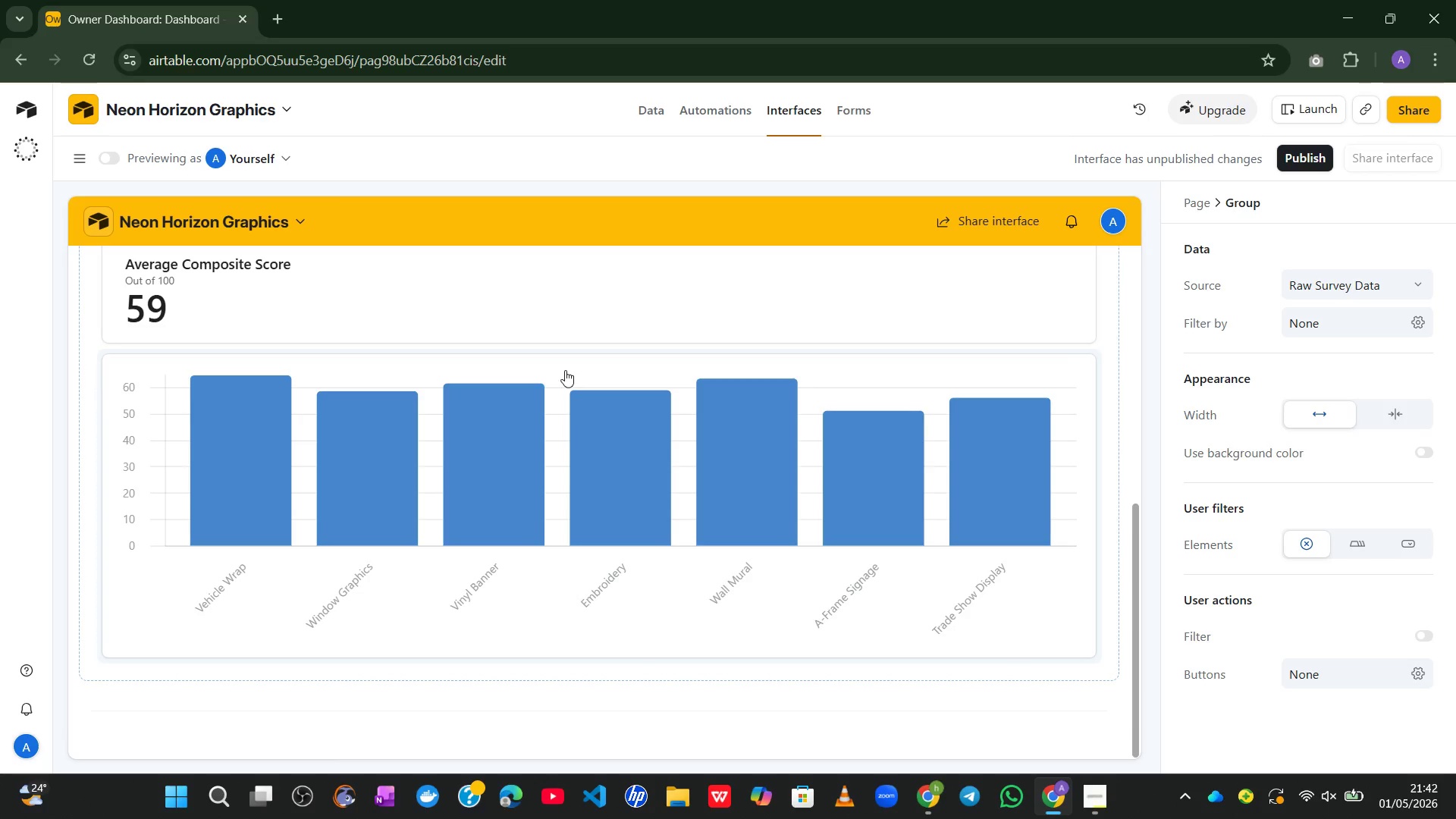 
left_click([601, 346])
 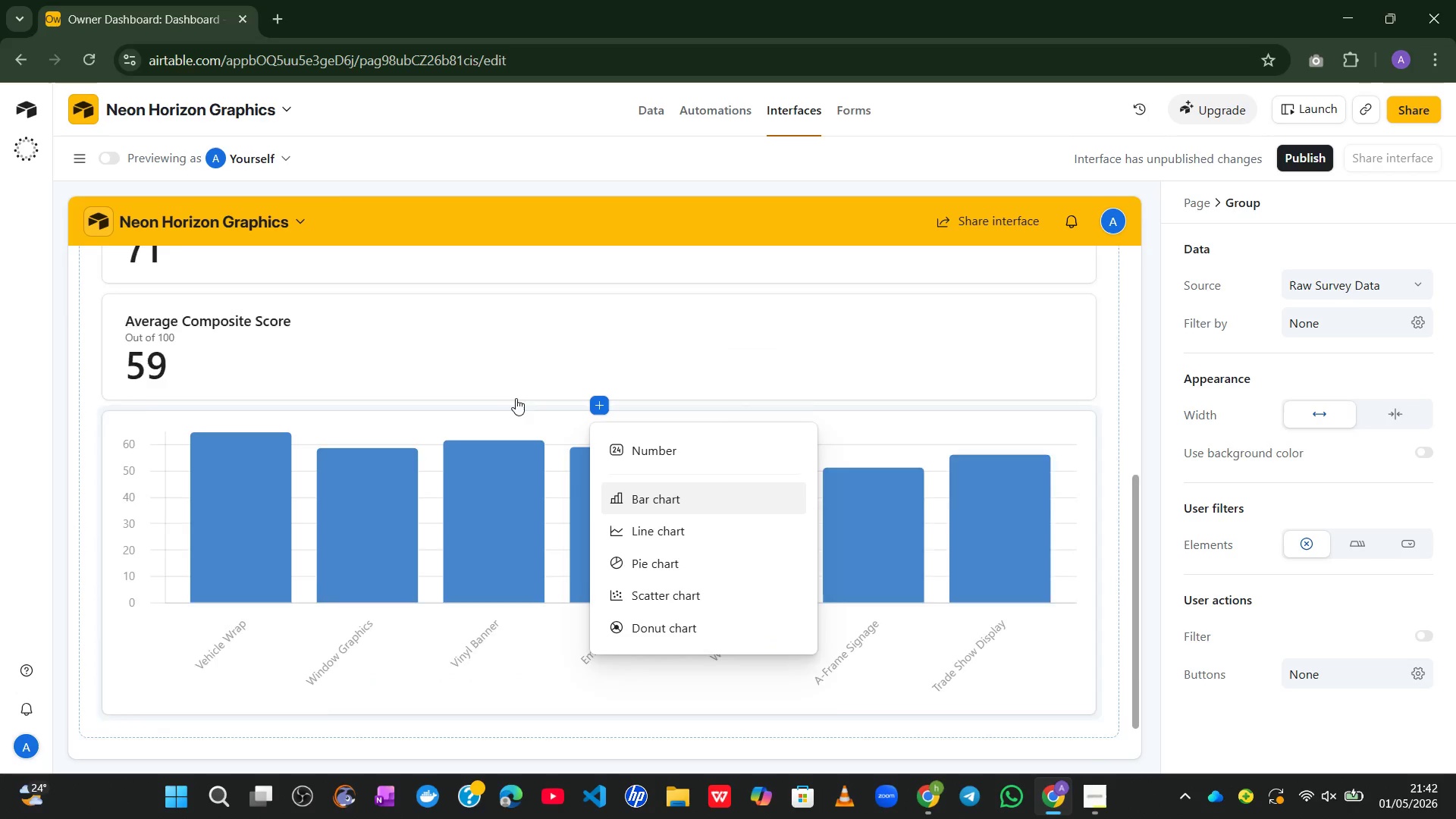 
left_click([579, 425])
 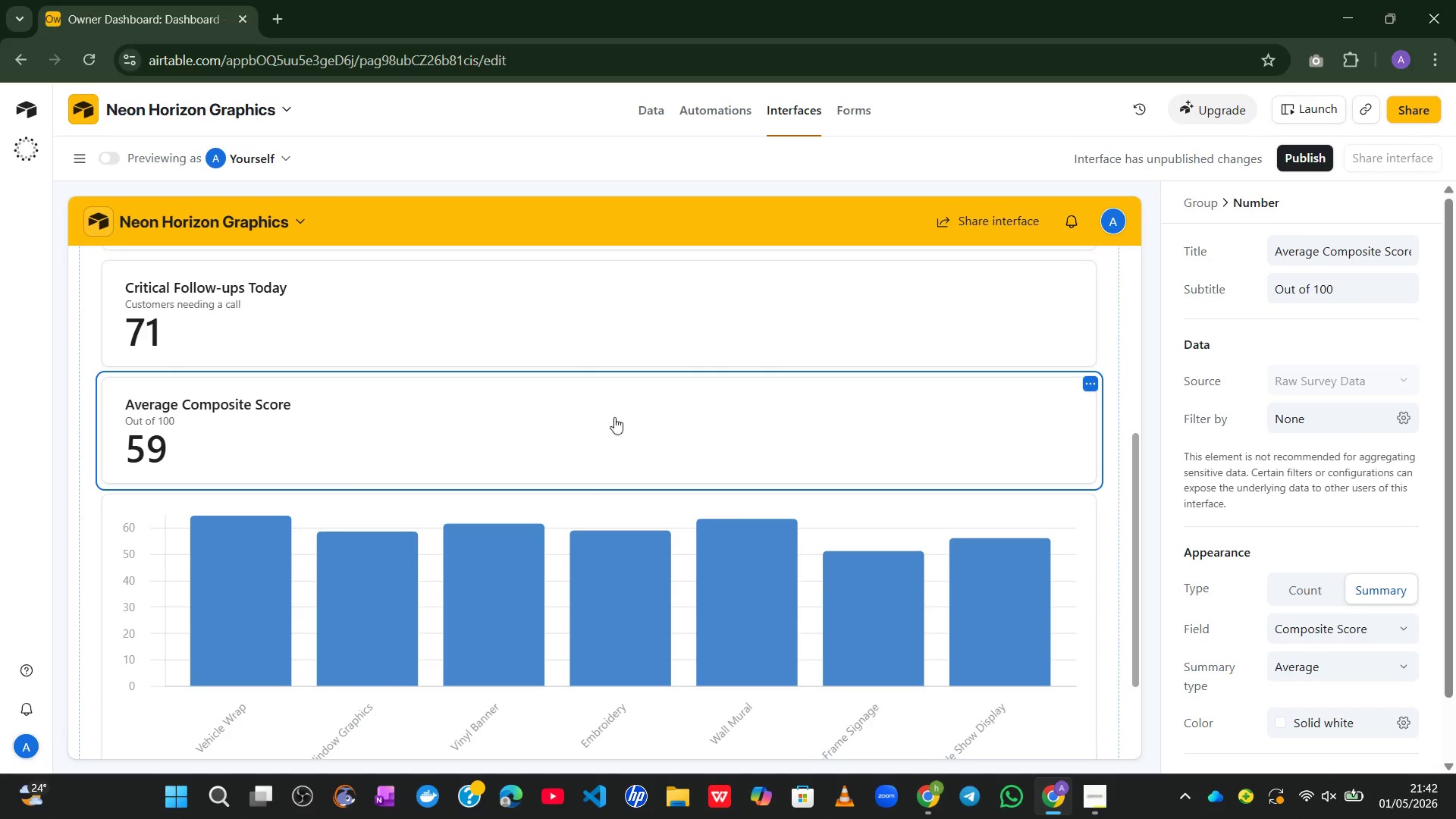 
left_click([599, 366])
 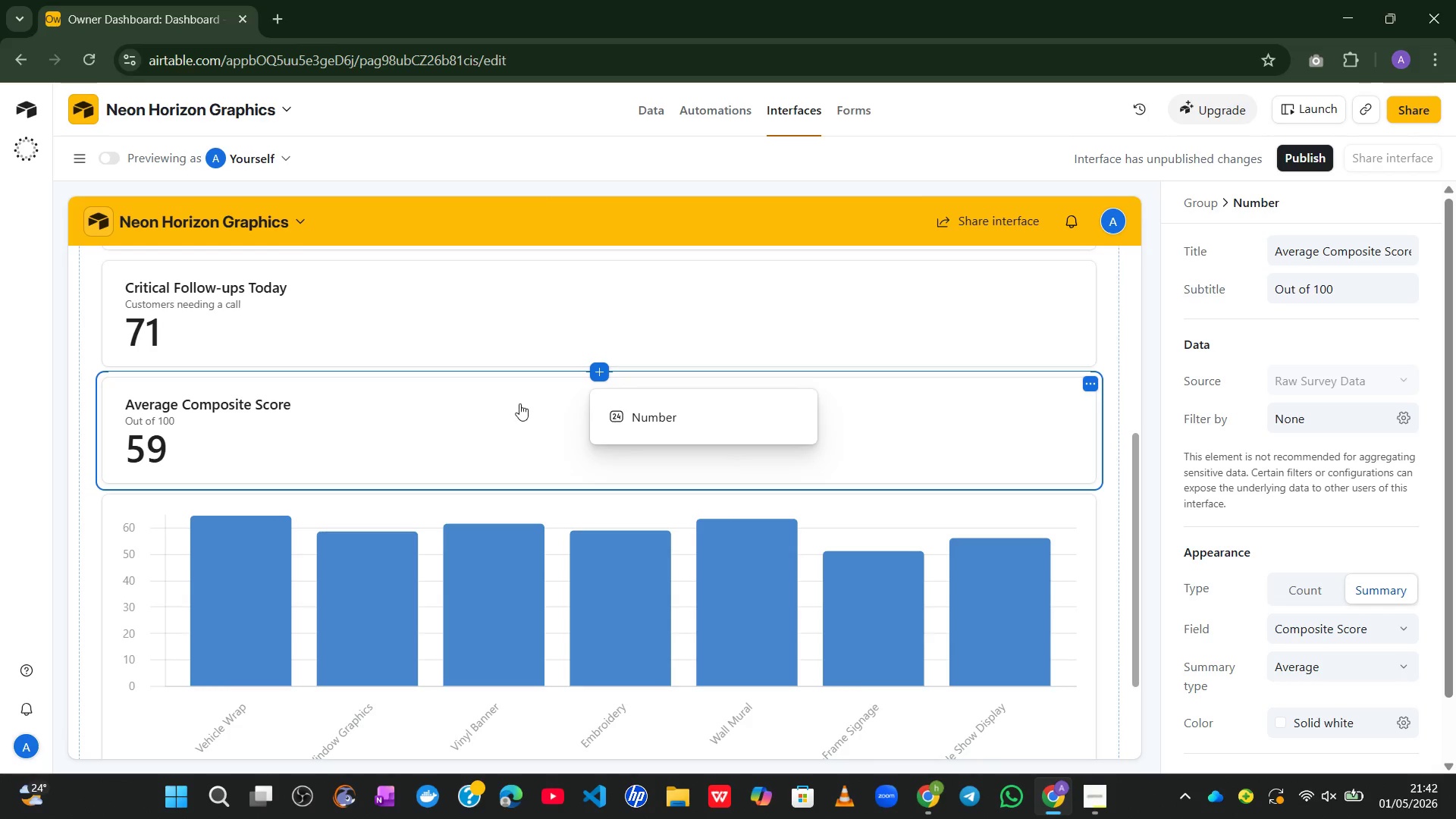 
left_click([518, 403])
 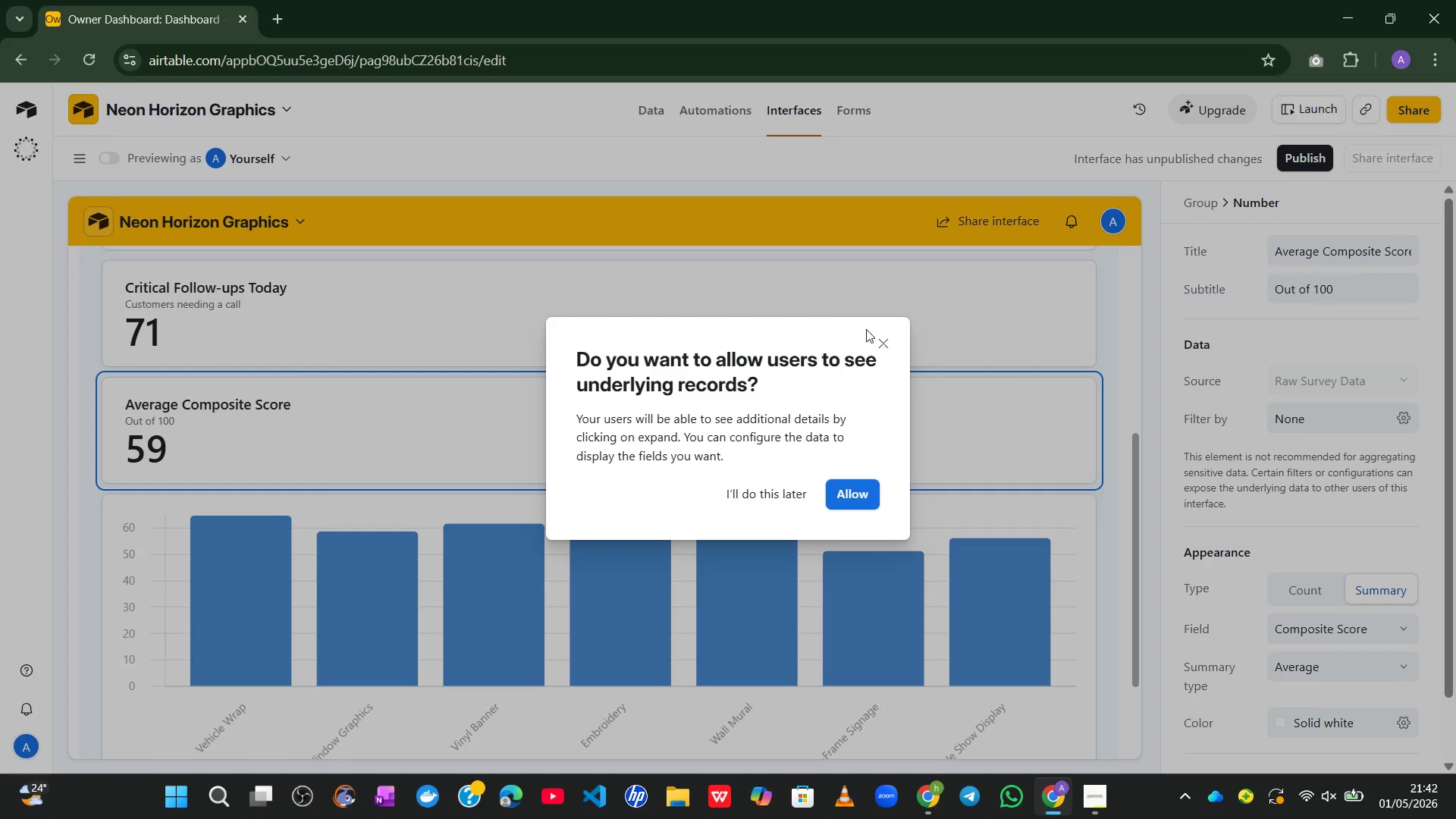 
left_click([878, 343])
 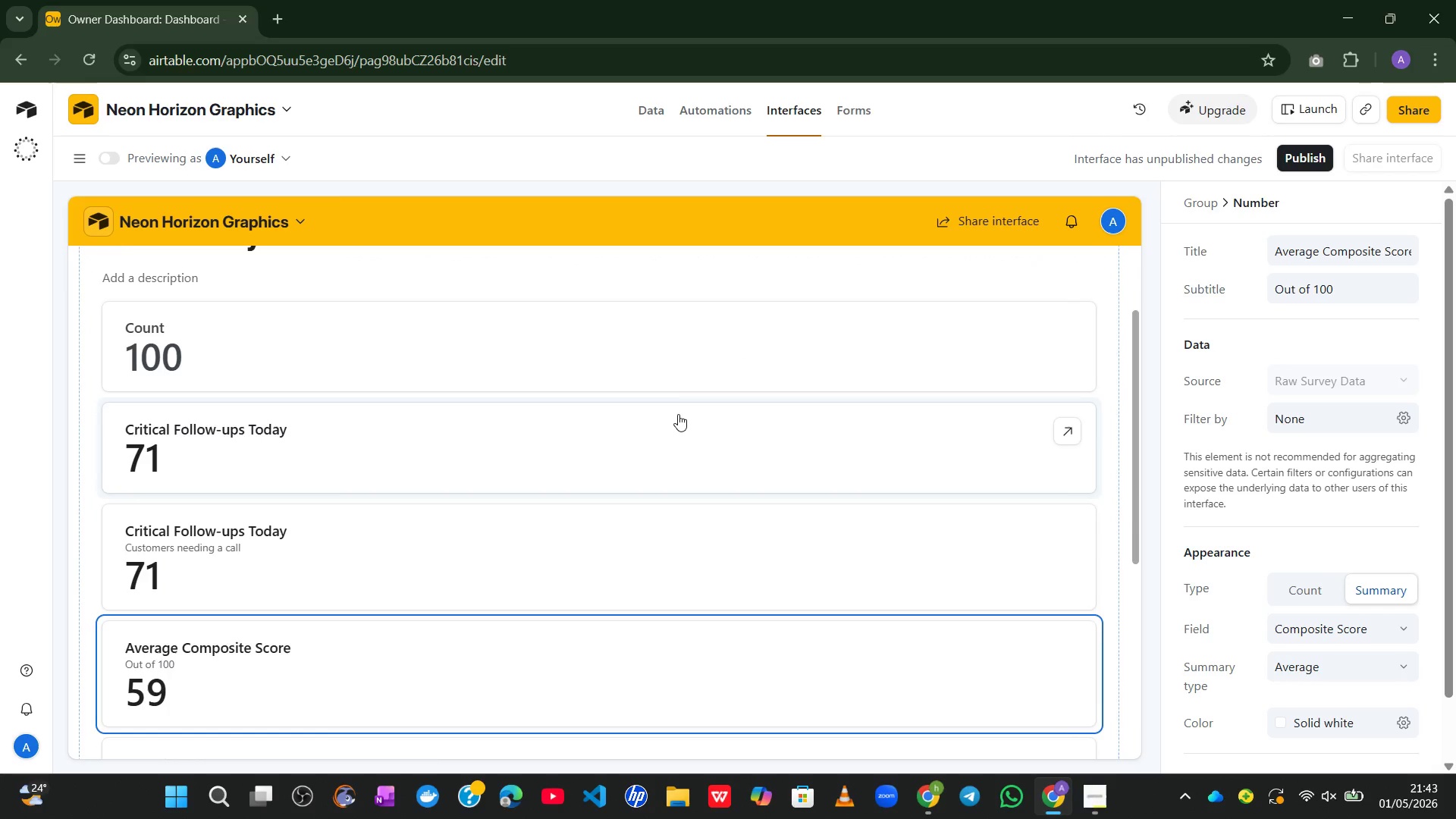 
wait(22.91)
 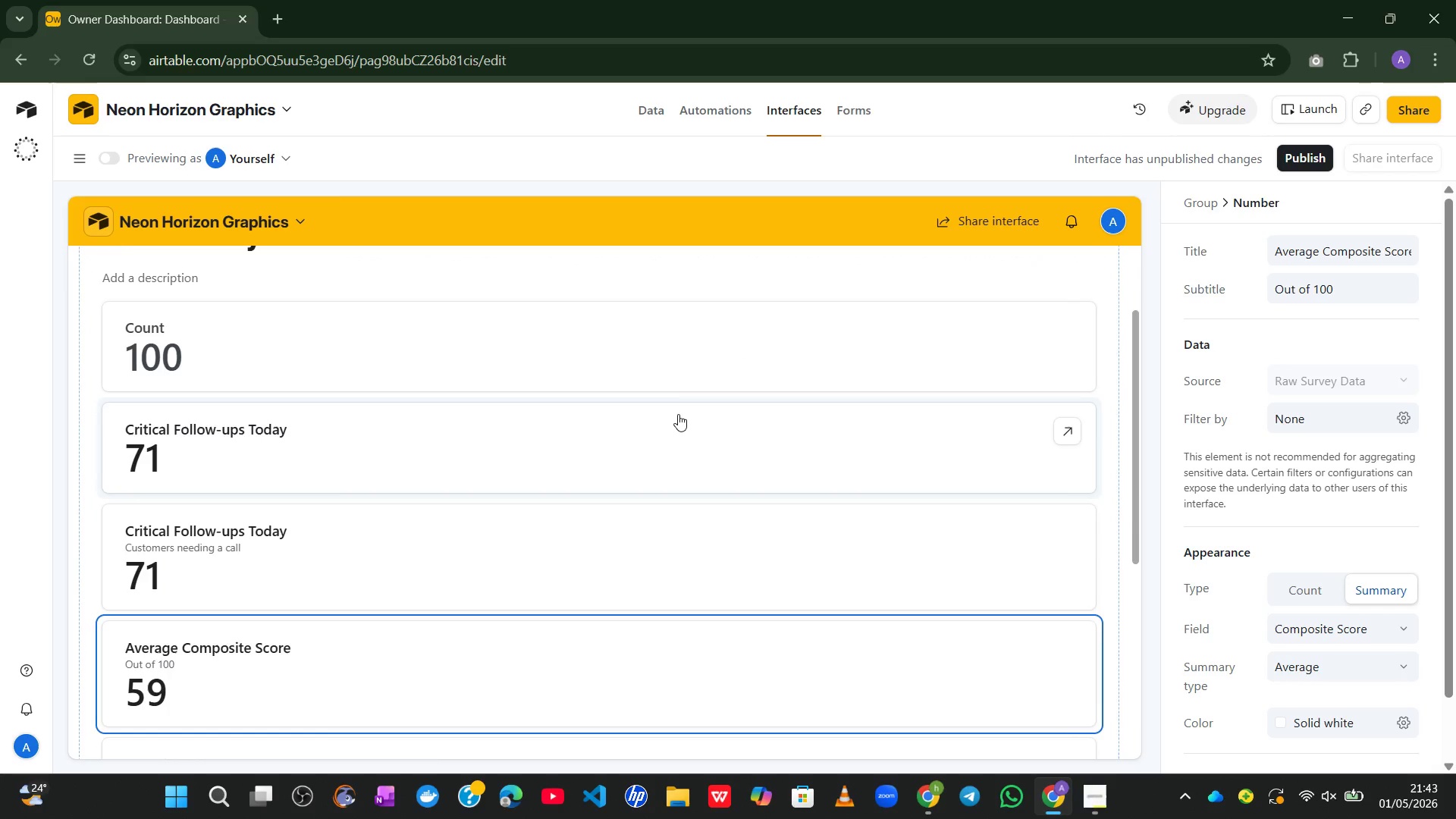 
mouse_move([959, 793])
 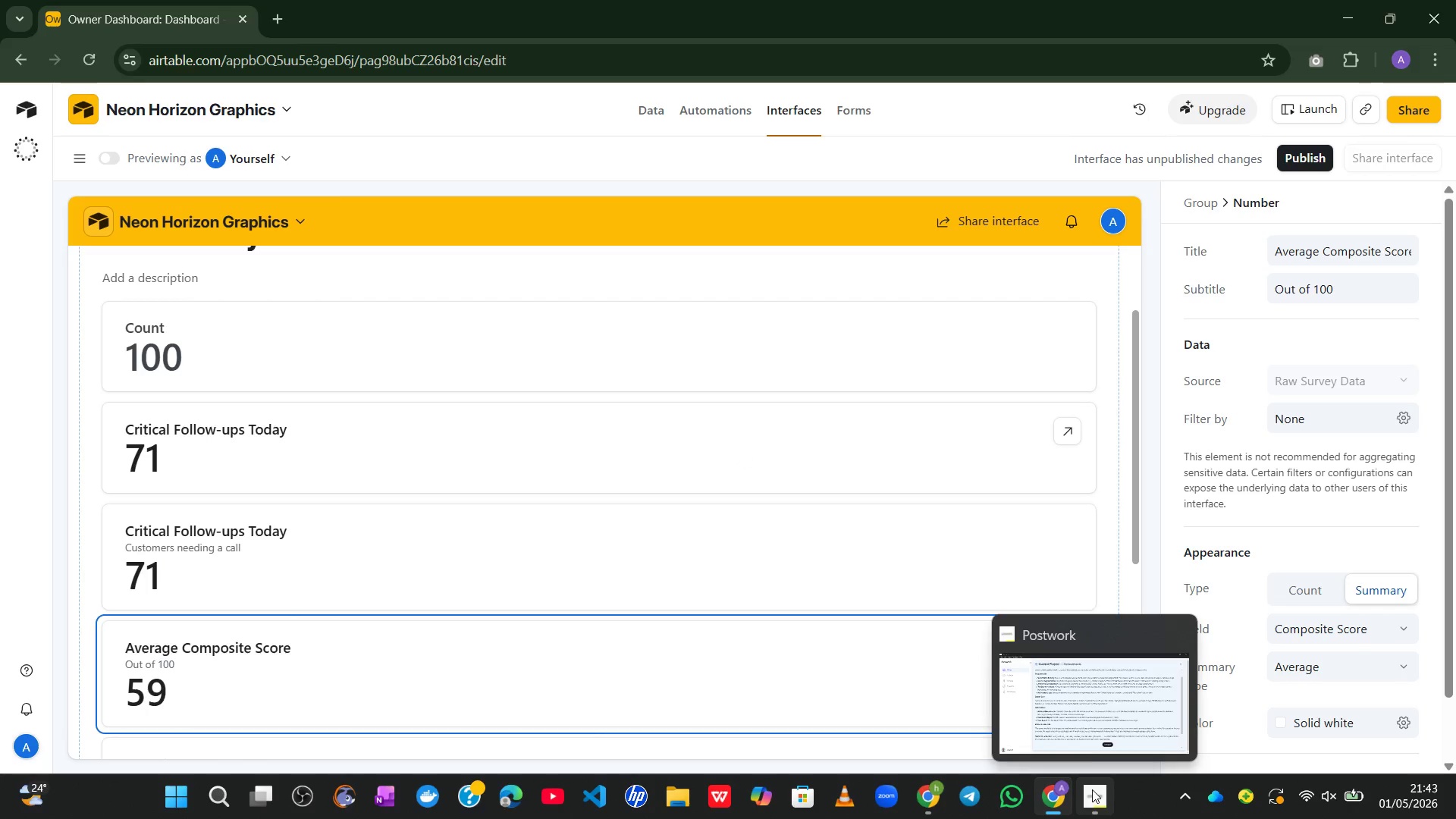 
left_click([1085, 745])